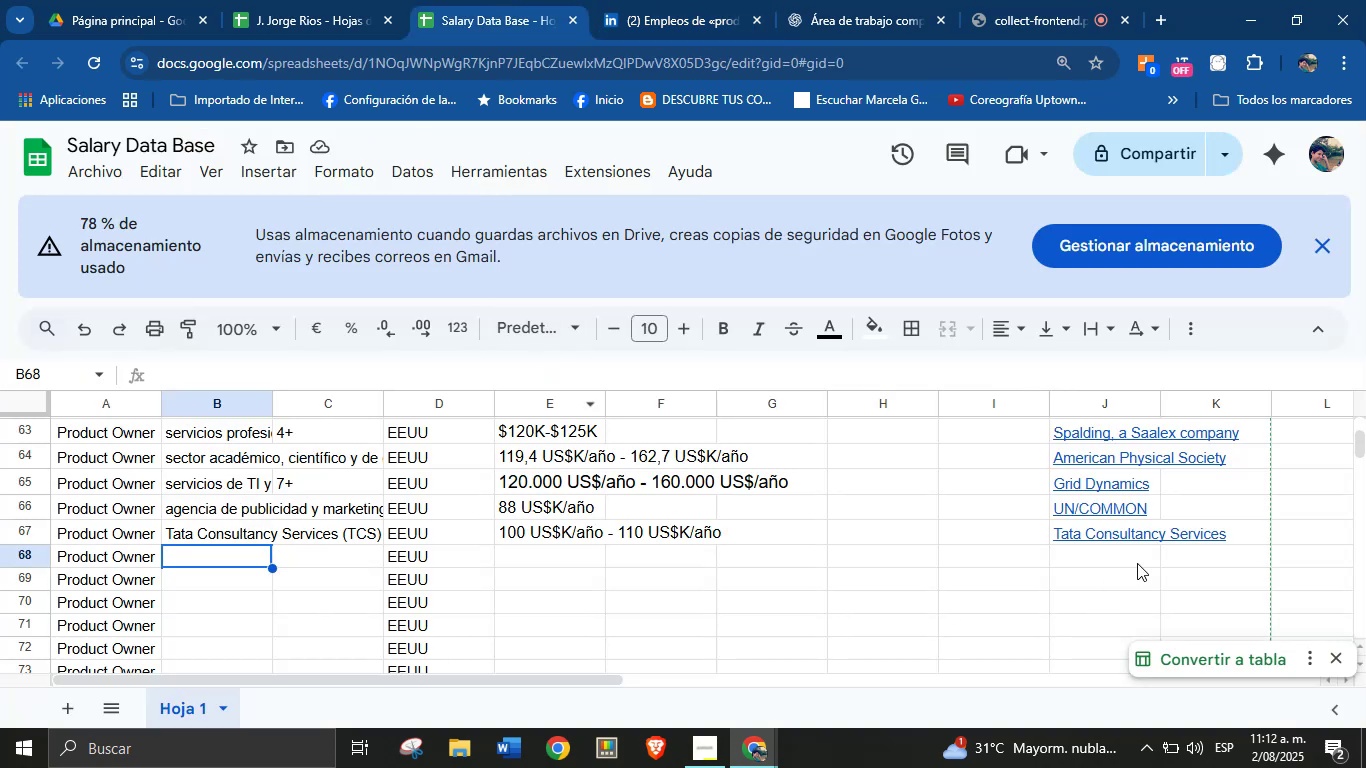 
left_click([1137, 563])
 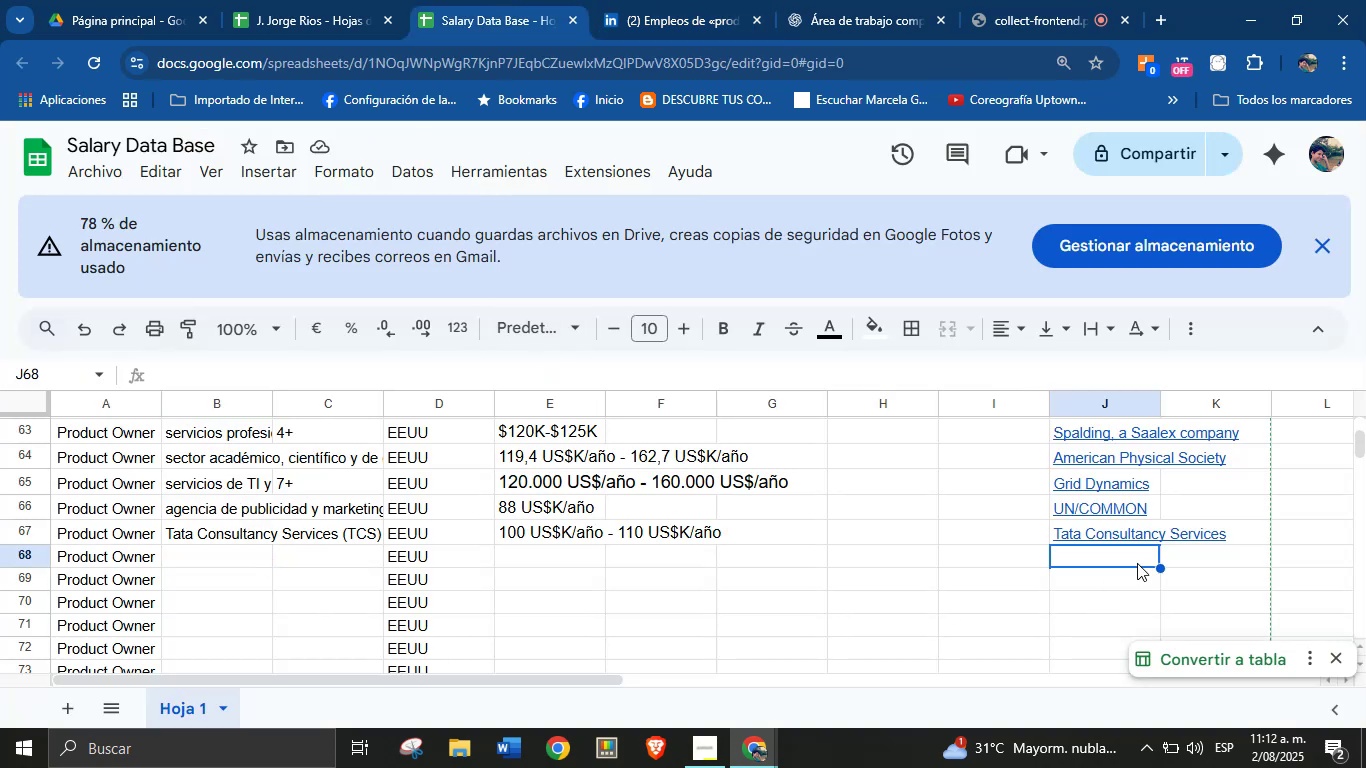 
key(Control+V)
 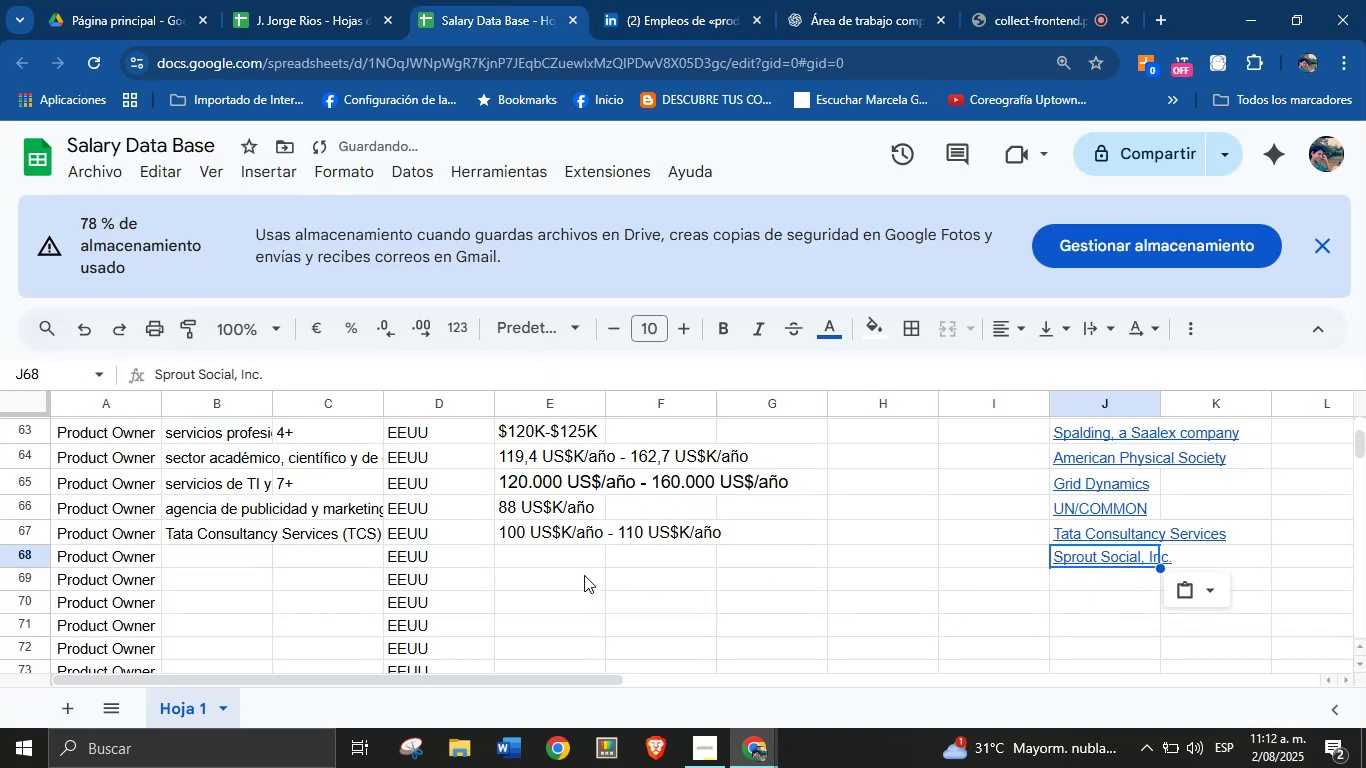 
left_click([568, 565])
 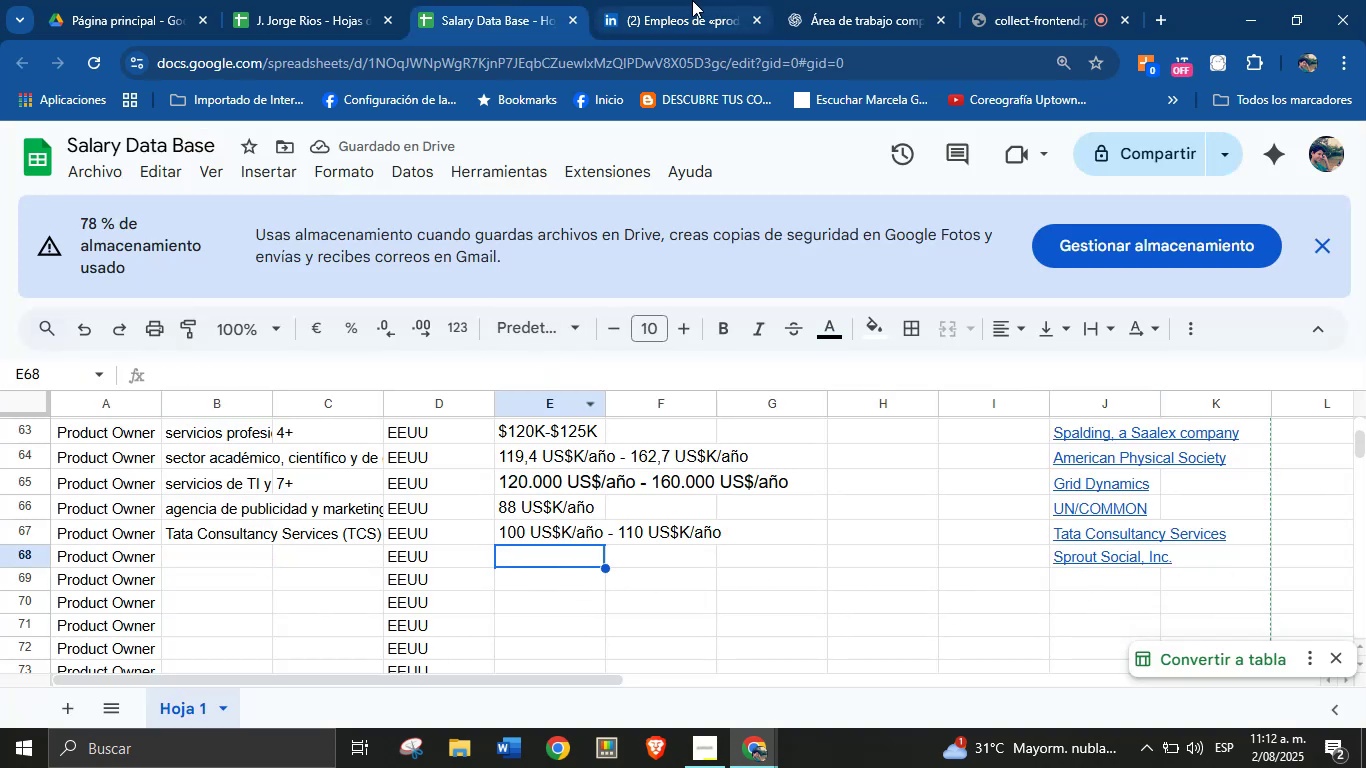 
left_click([668, 5])
 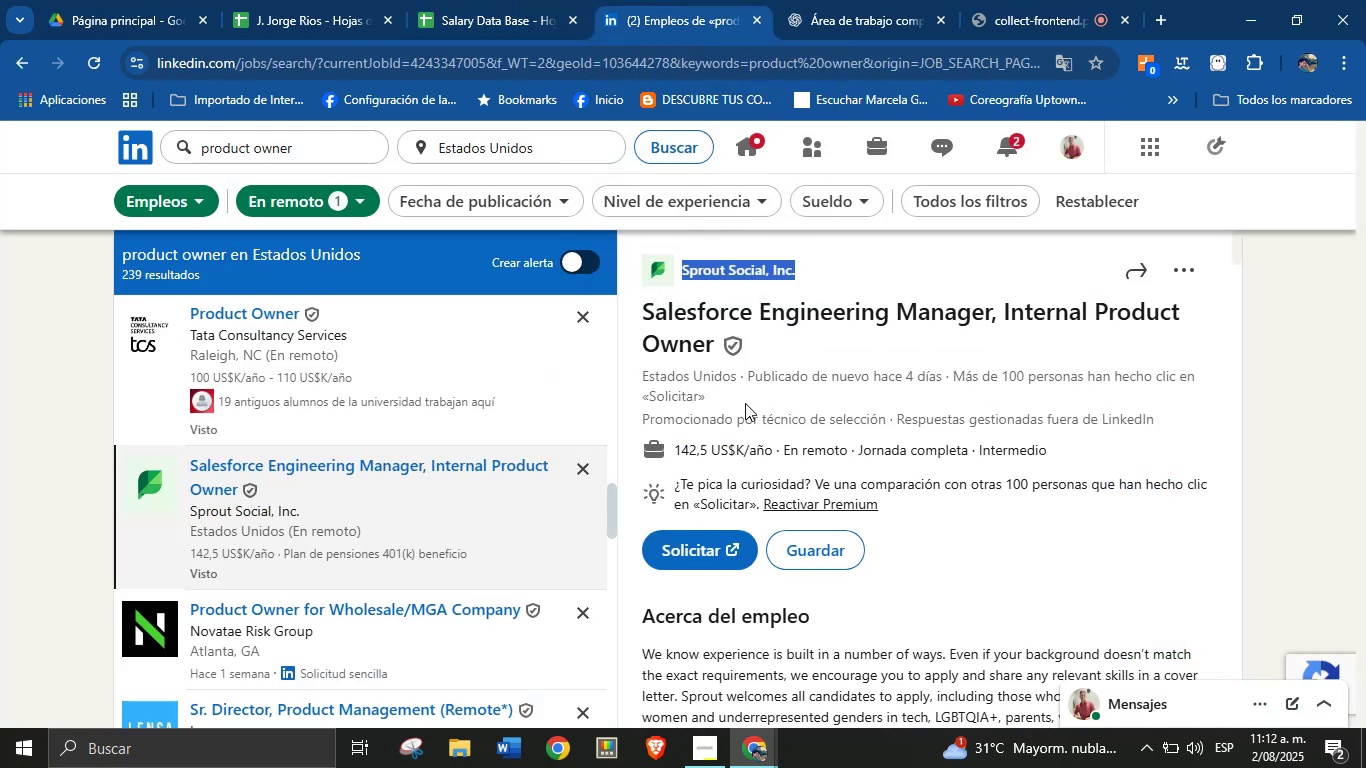 
left_click([791, 415])
 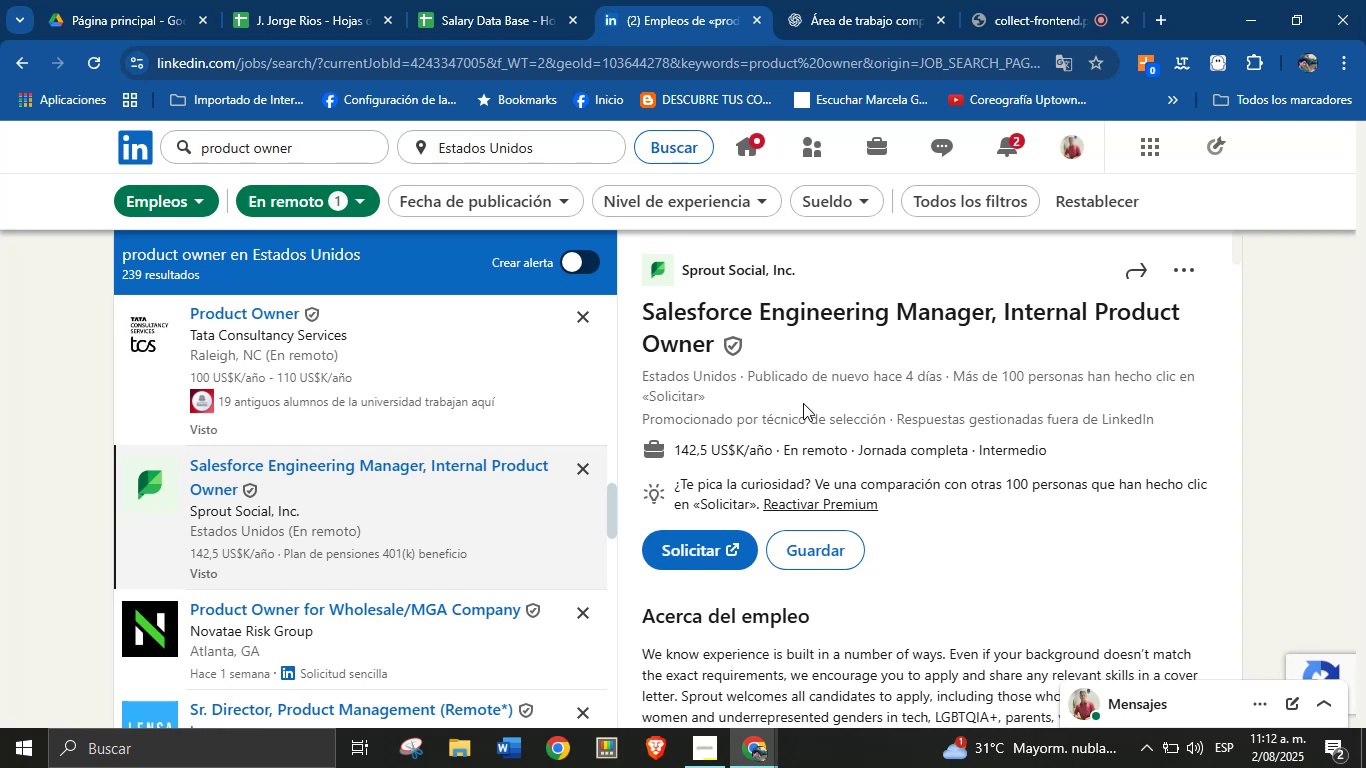 
wait(10.99)
 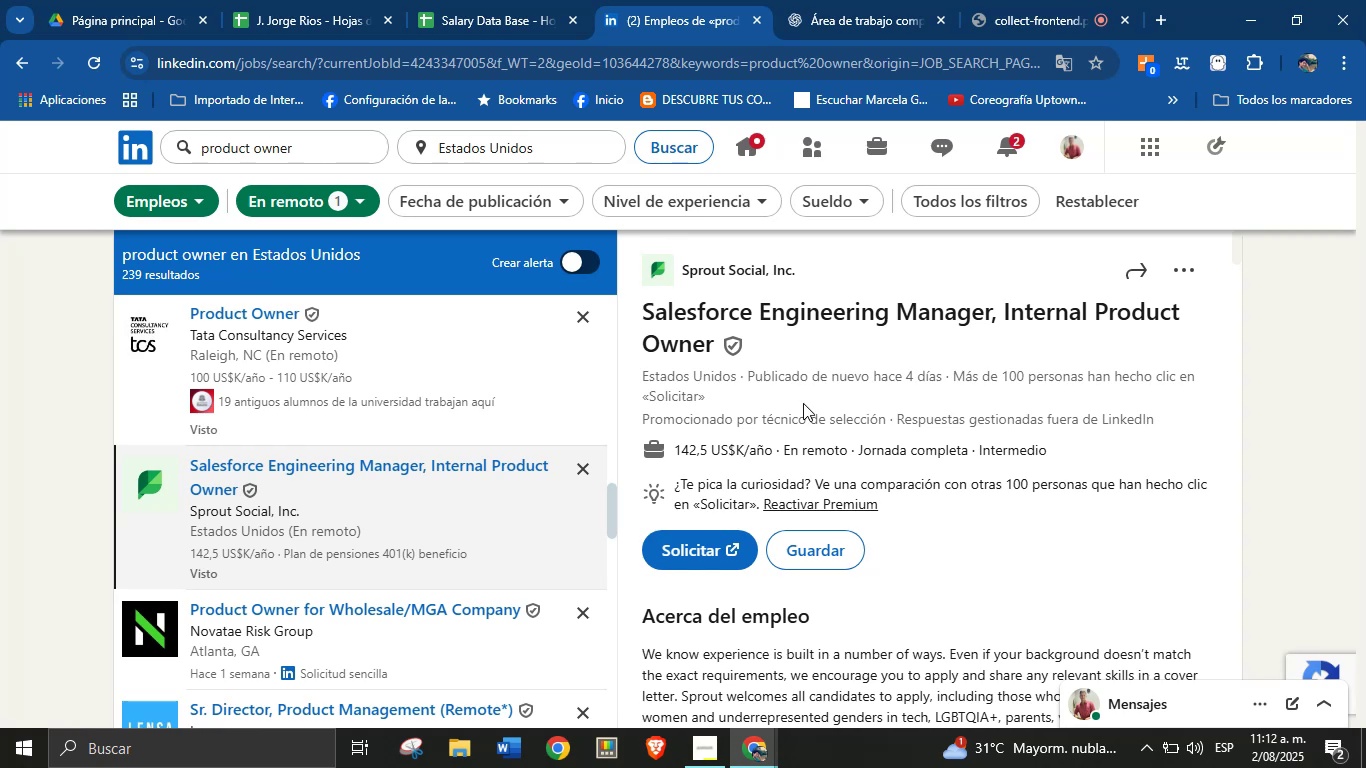 
left_click([485, 0])
 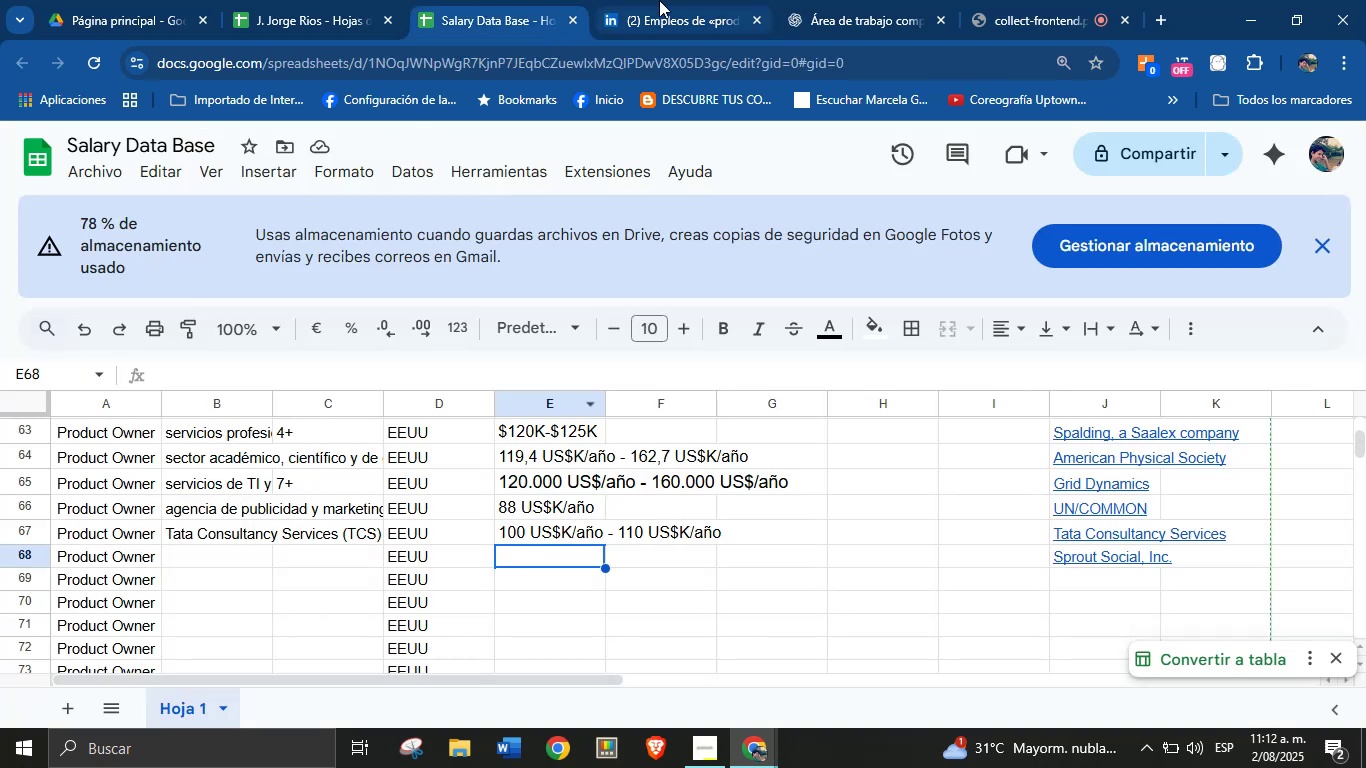 
left_click([657, 0])
 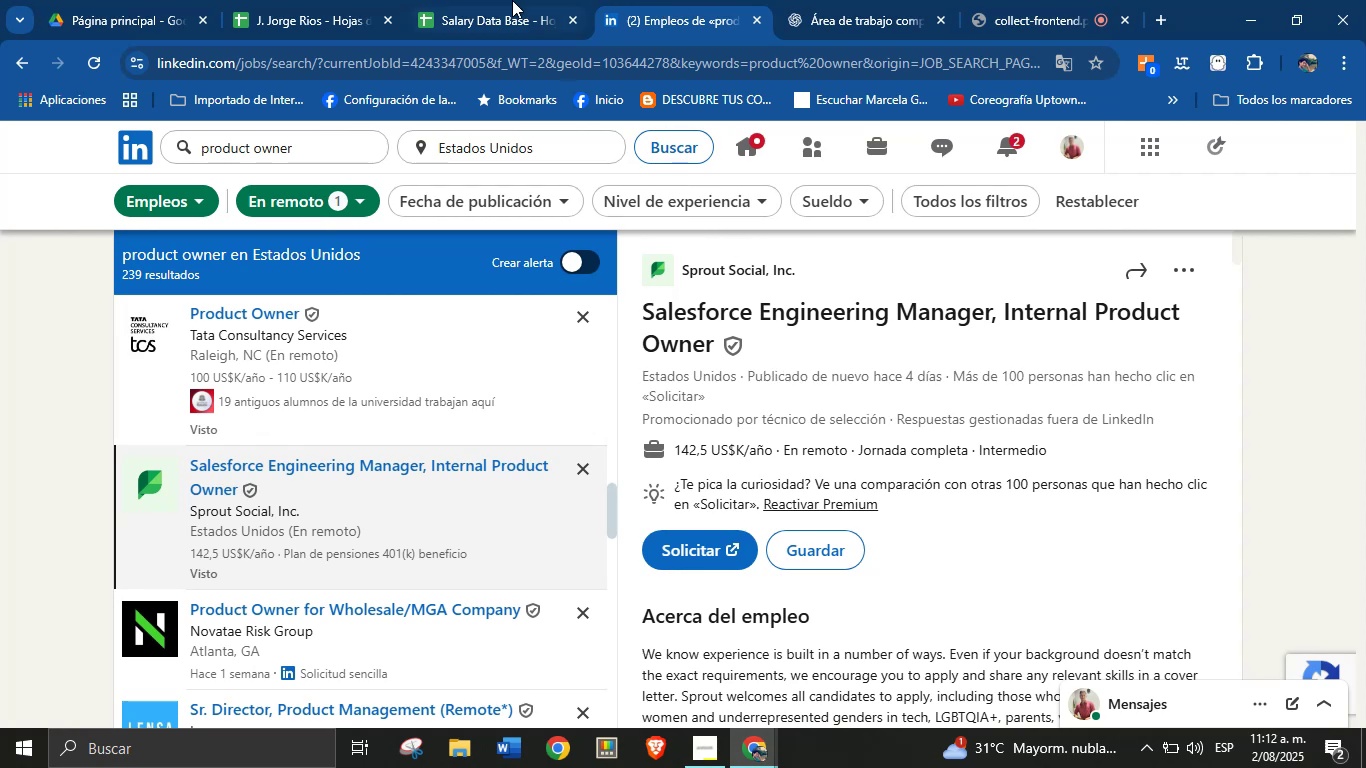 
left_click([508, 0])
 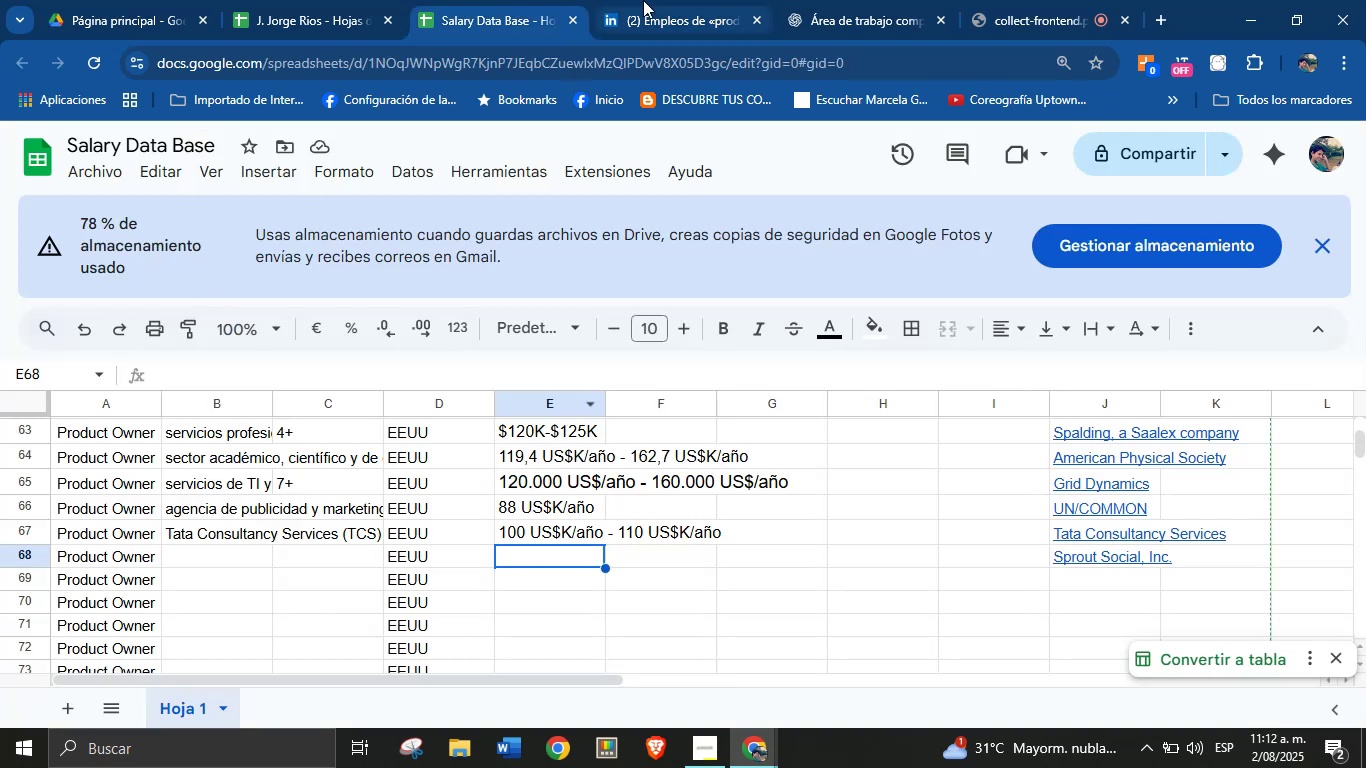 
left_click([643, 0])
 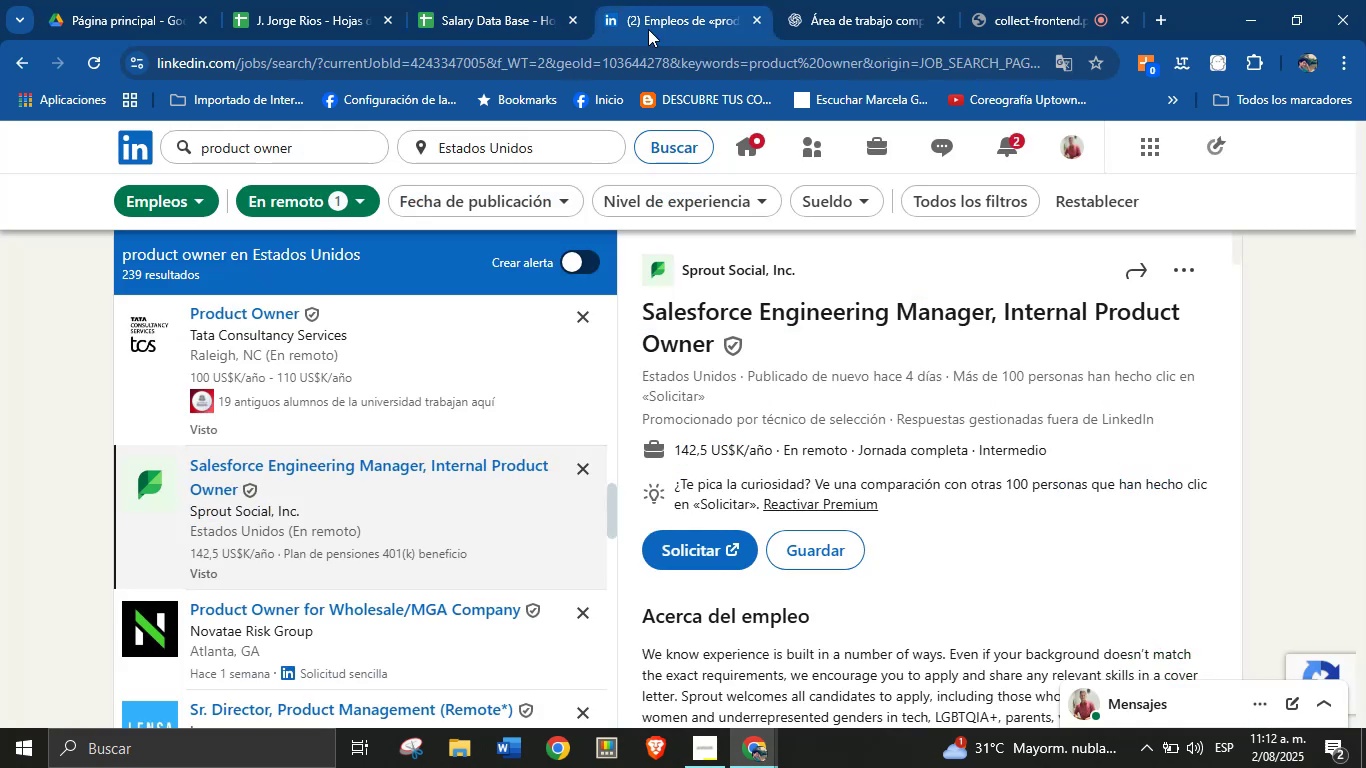 
scroll: coordinate [833, 513], scroll_direction: down, amount: 4.0
 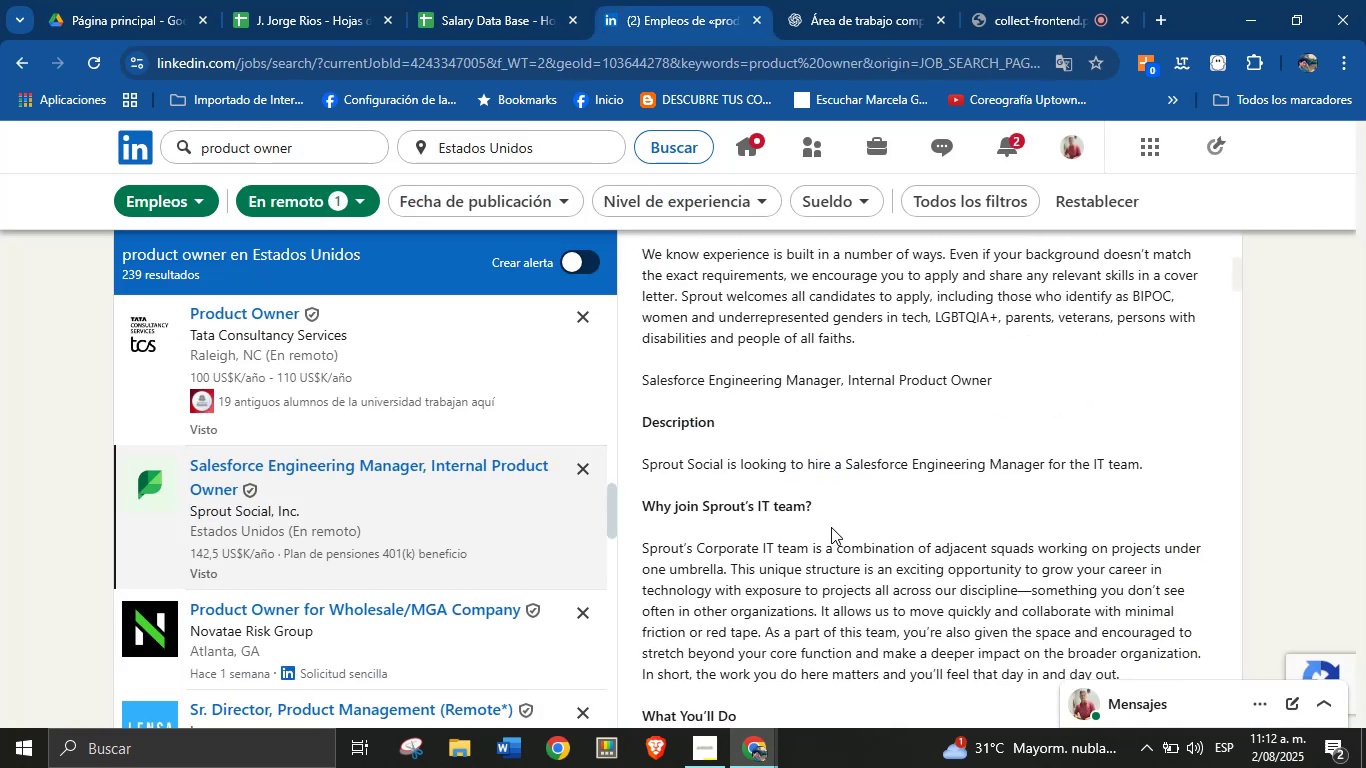 
scroll: coordinate [821, 491], scroll_direction: up, amount: 3.0
 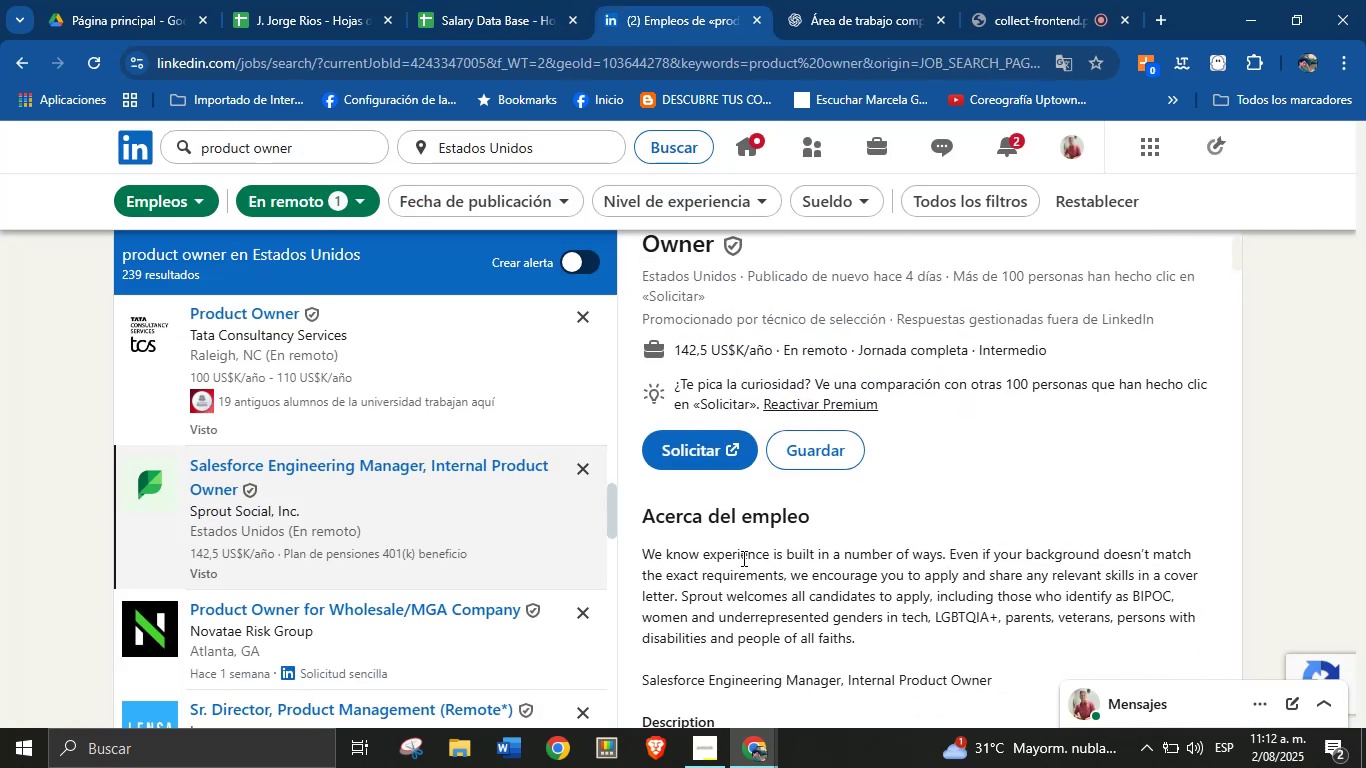 
scroll: coordinate [782, 576], scroll_direction: down, amount: 1.0
 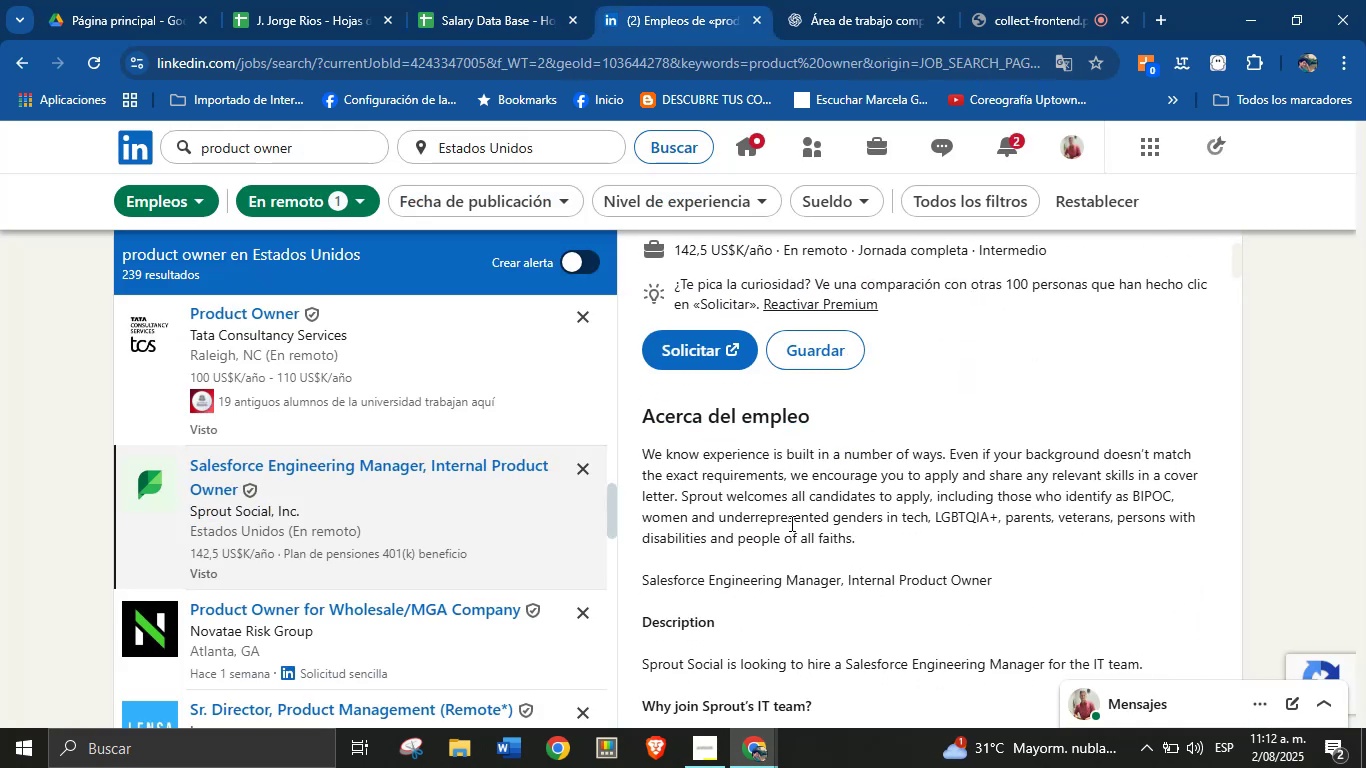 
double_click([791, 519])
 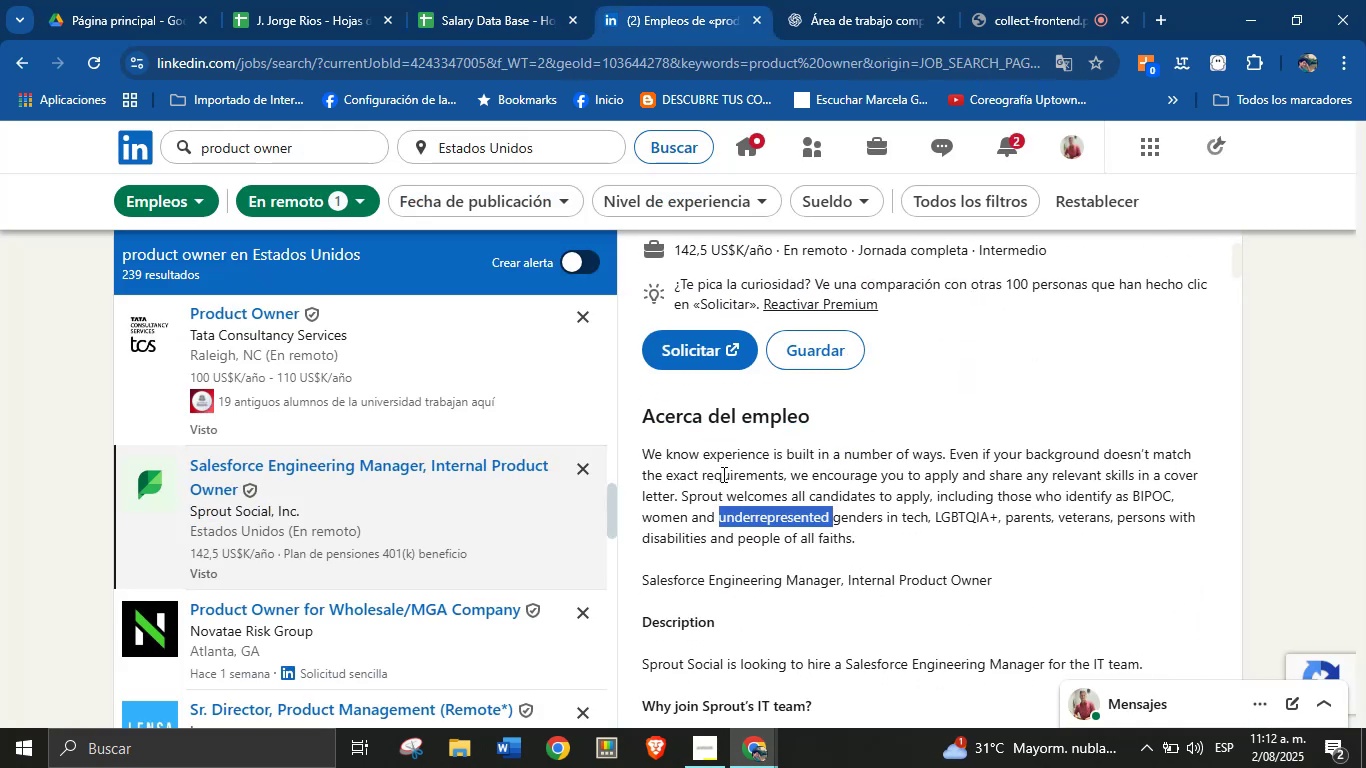 
triple_click([722, 474])
 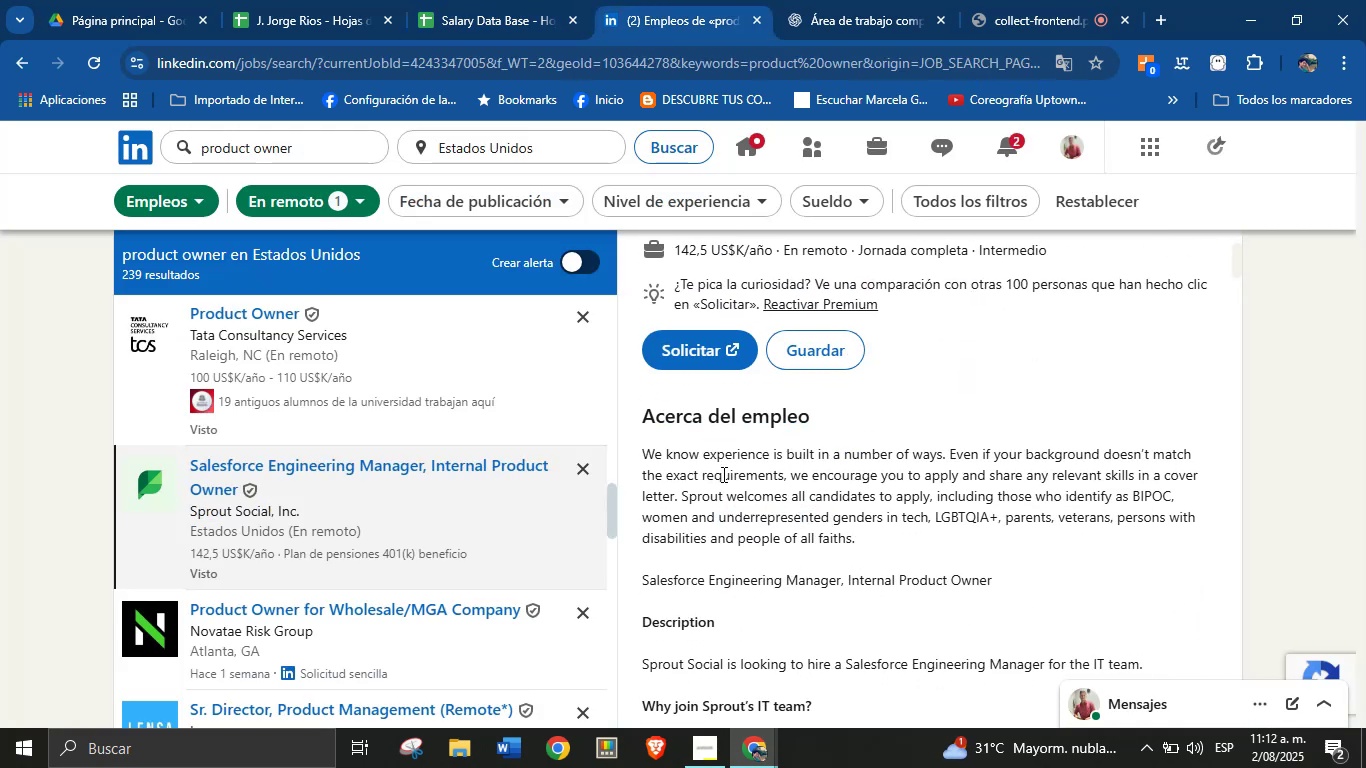 
scroll: coordinate [722, 474], scroll_direction: up, amount: 5.0
 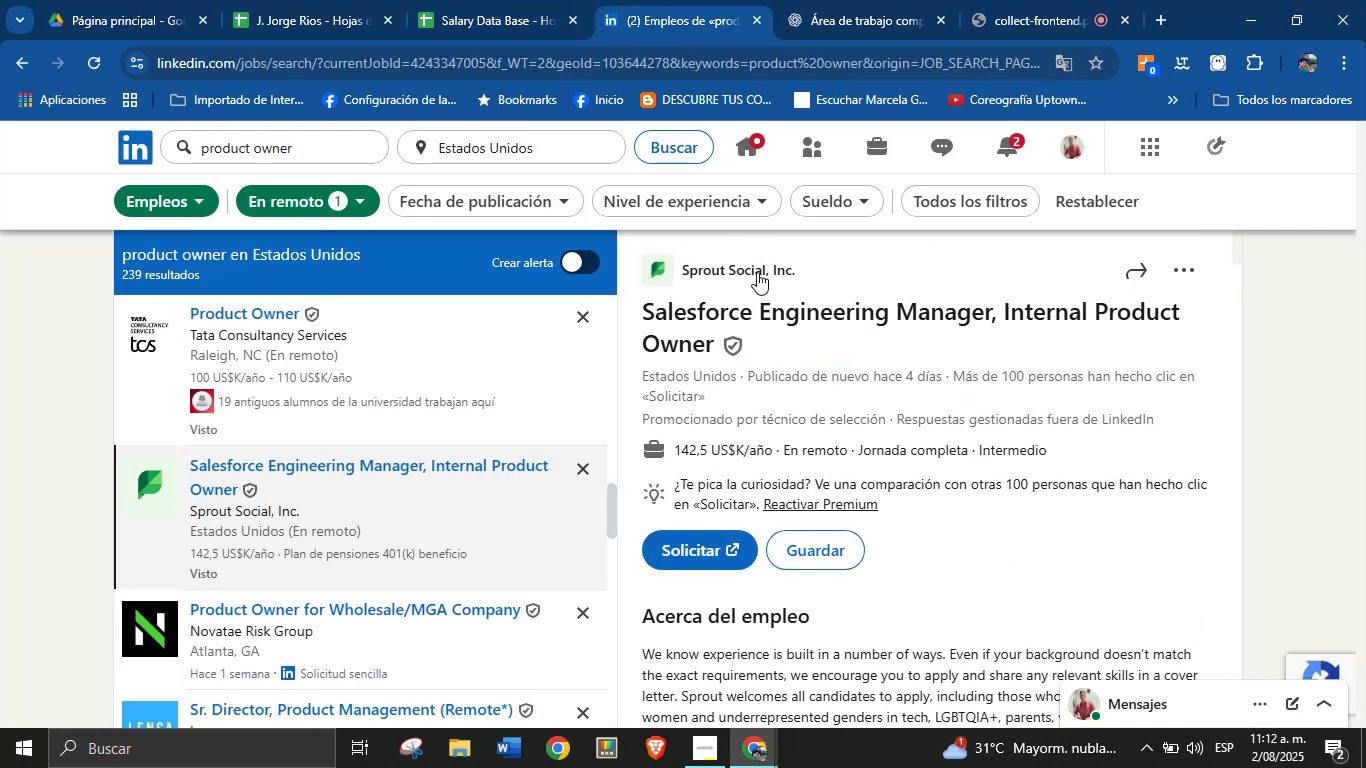 
right_click([760, 268])
 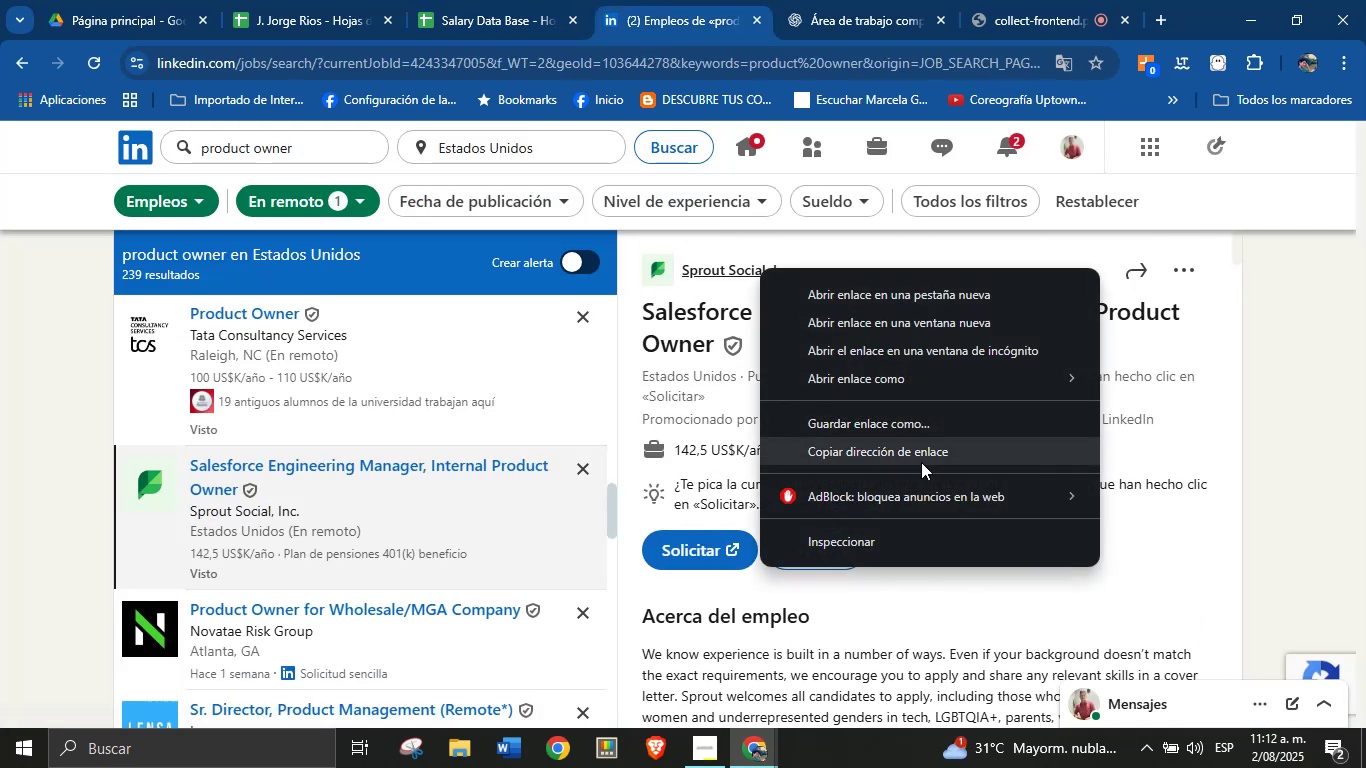 
left_click([921, 462])
 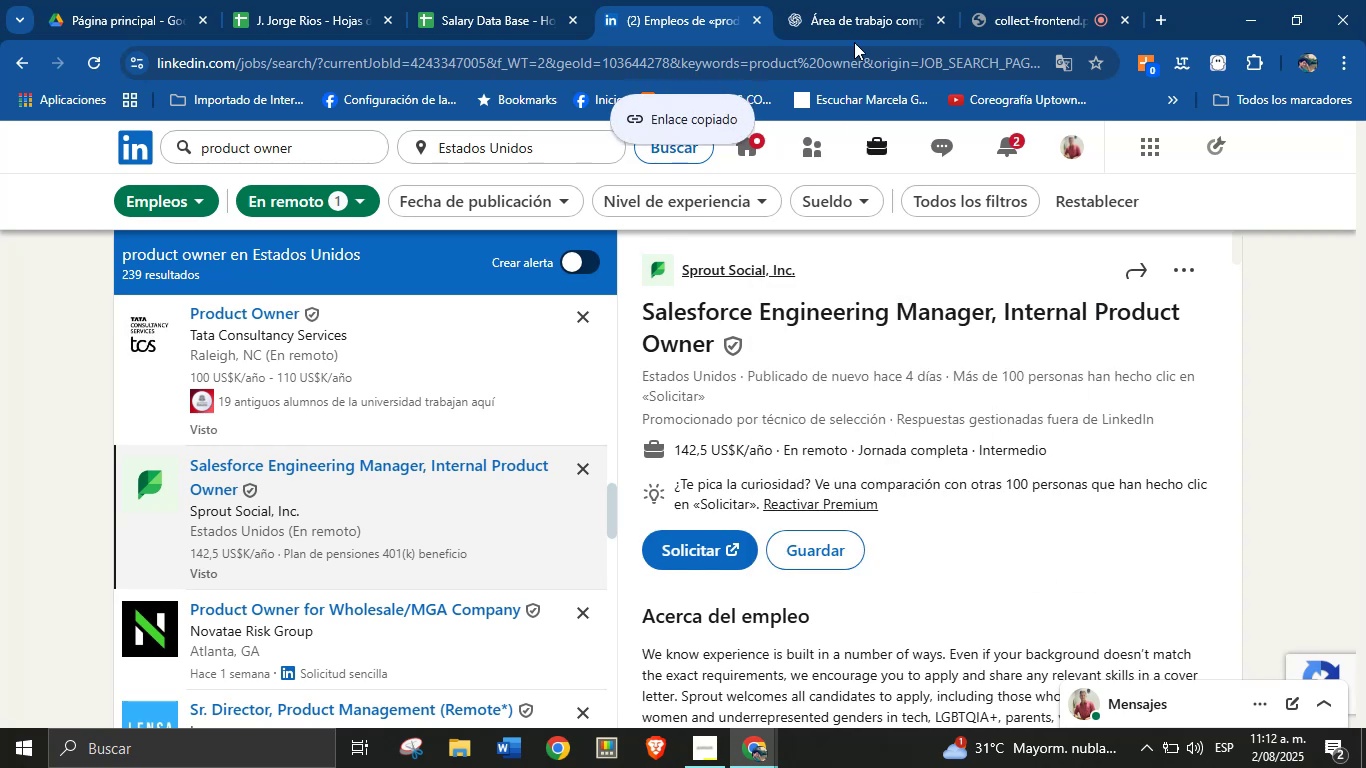 
left_click([854, 0])
 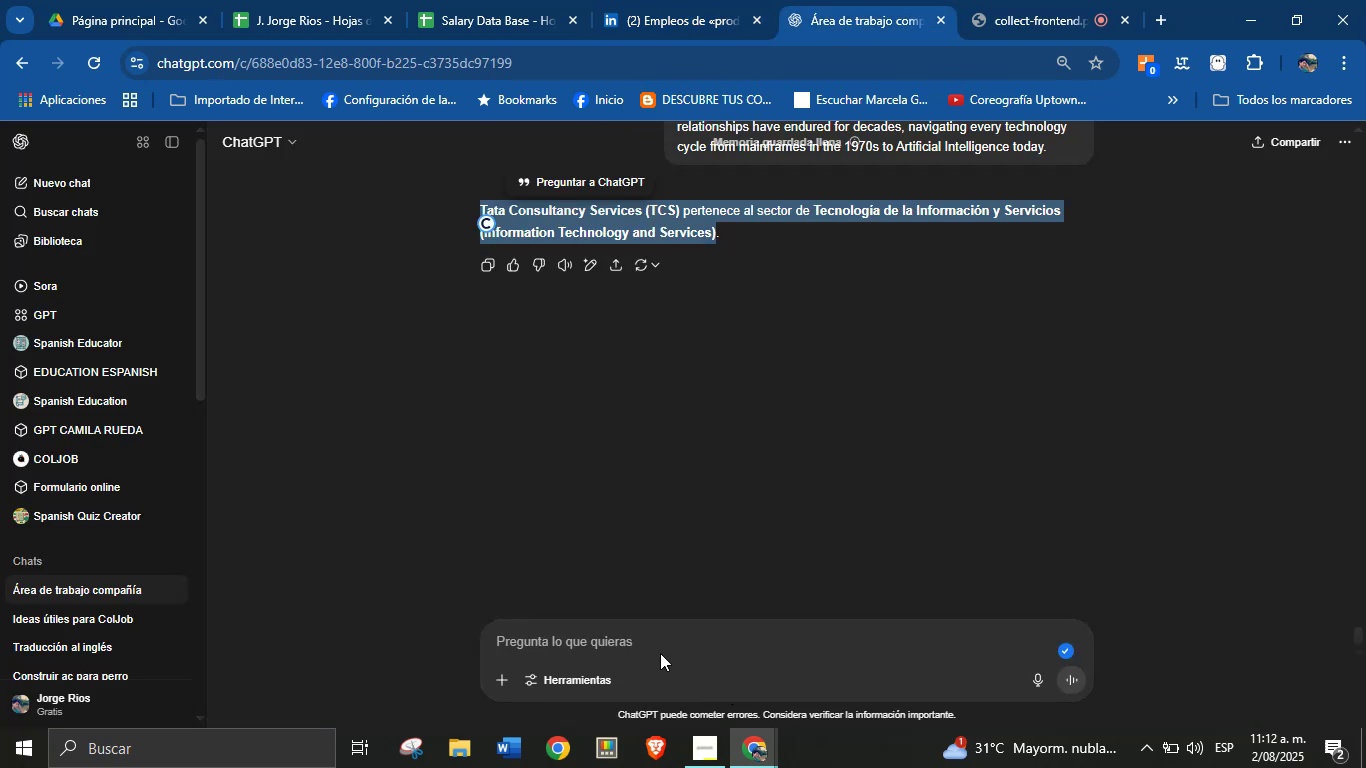 
left_click([658, 647])
 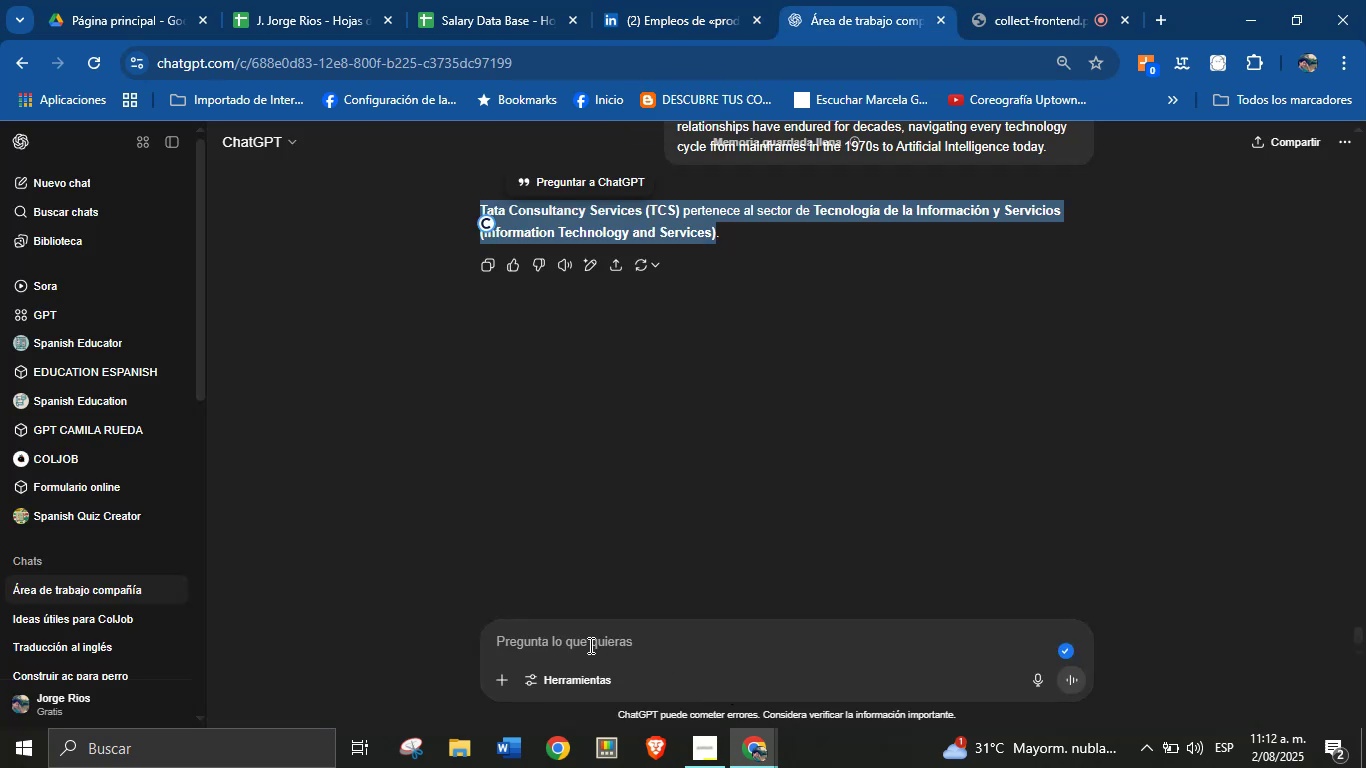 
left_click([582, 645])
 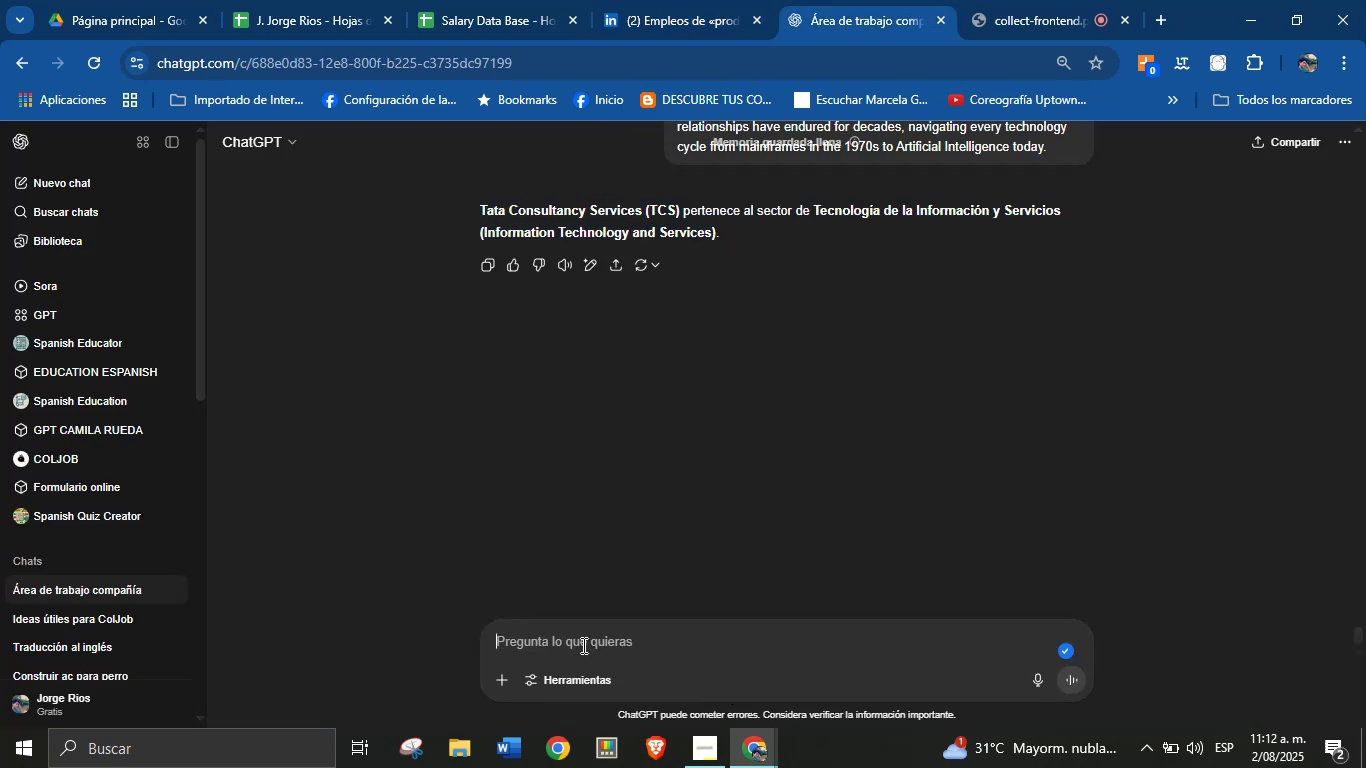 
key(Control+V)
 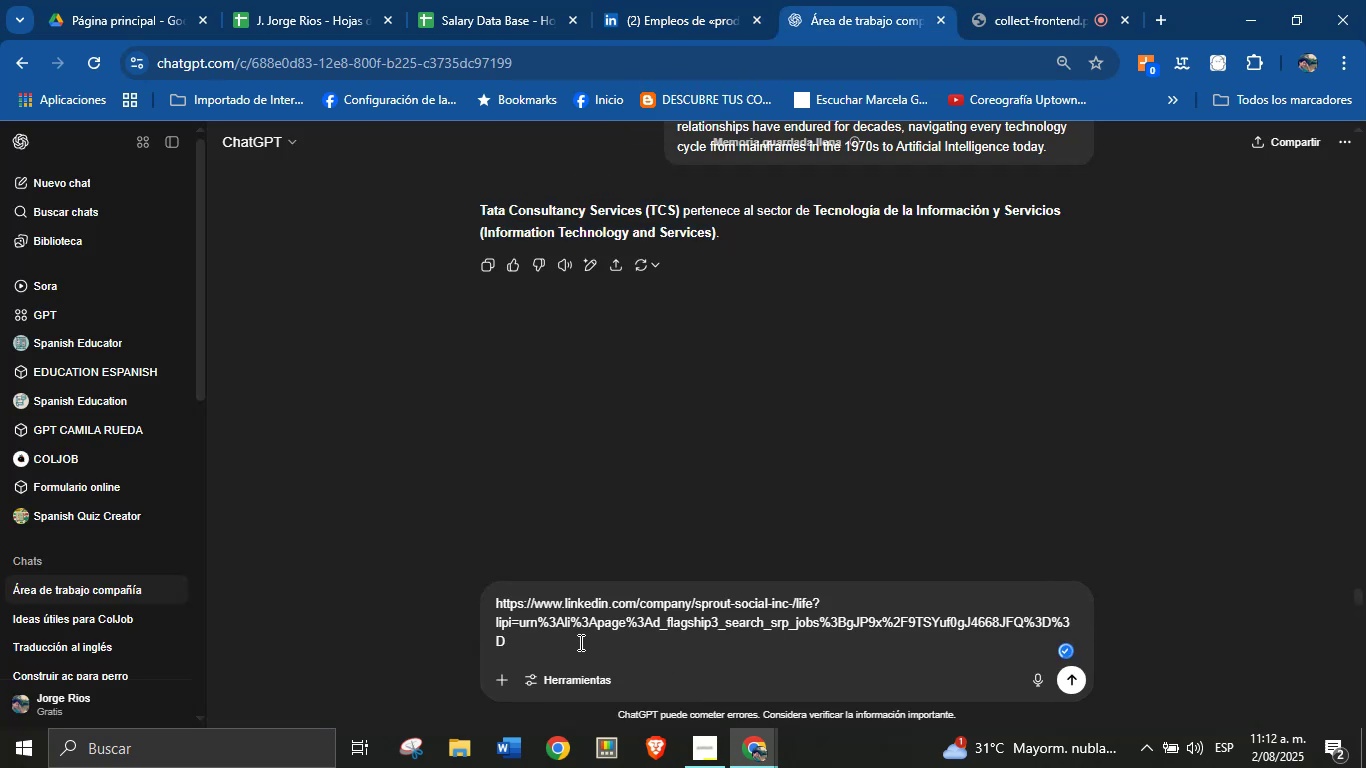 
left_click_drag(start_coordinate=[517, 639], to_coordinate=[493, 621])
 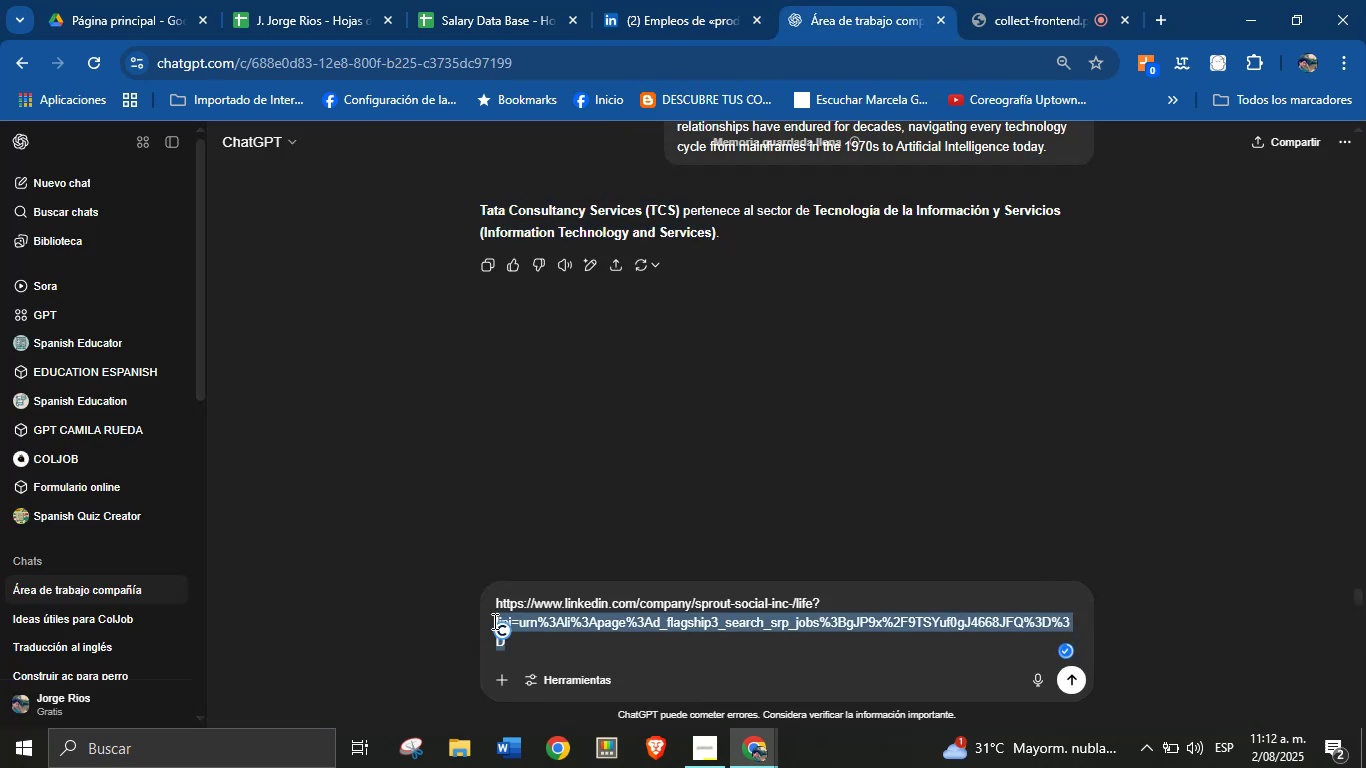 
key(Backspace)
 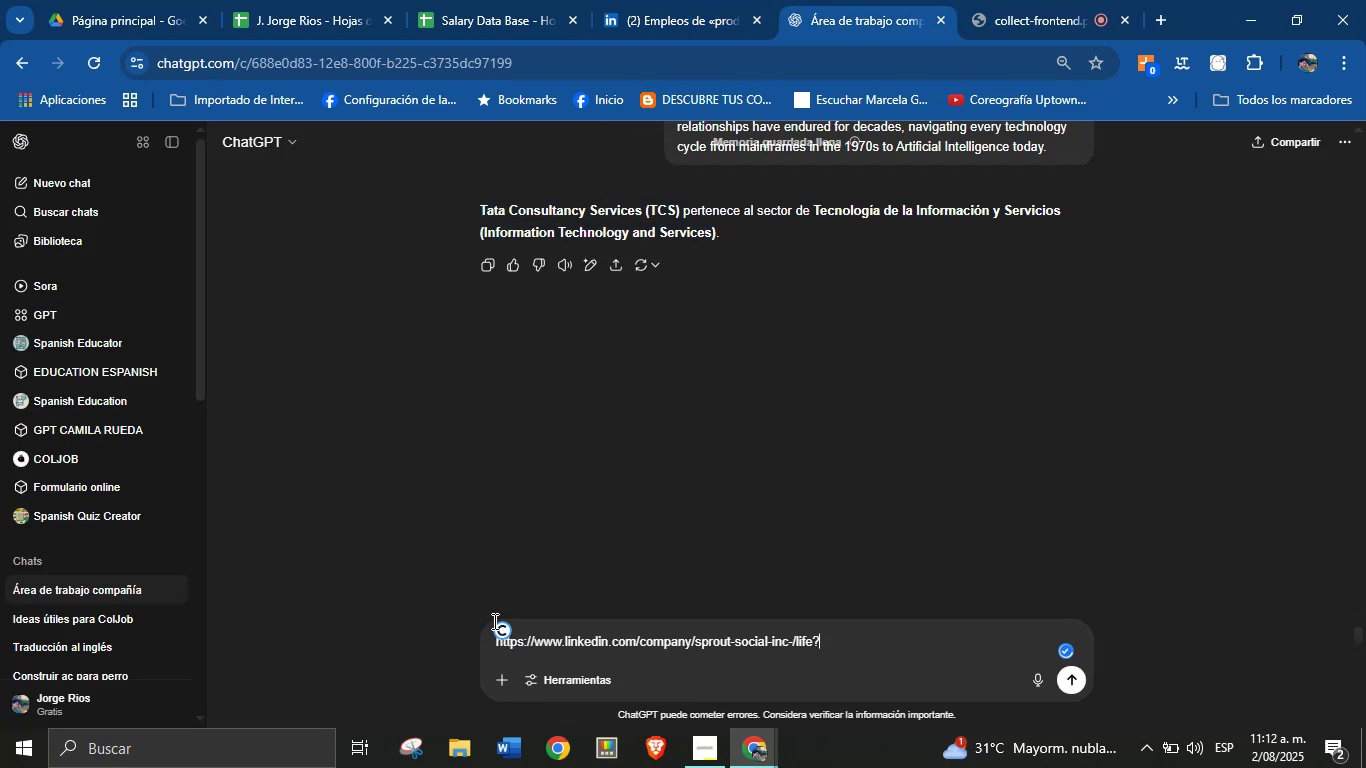 
key(Enter)
 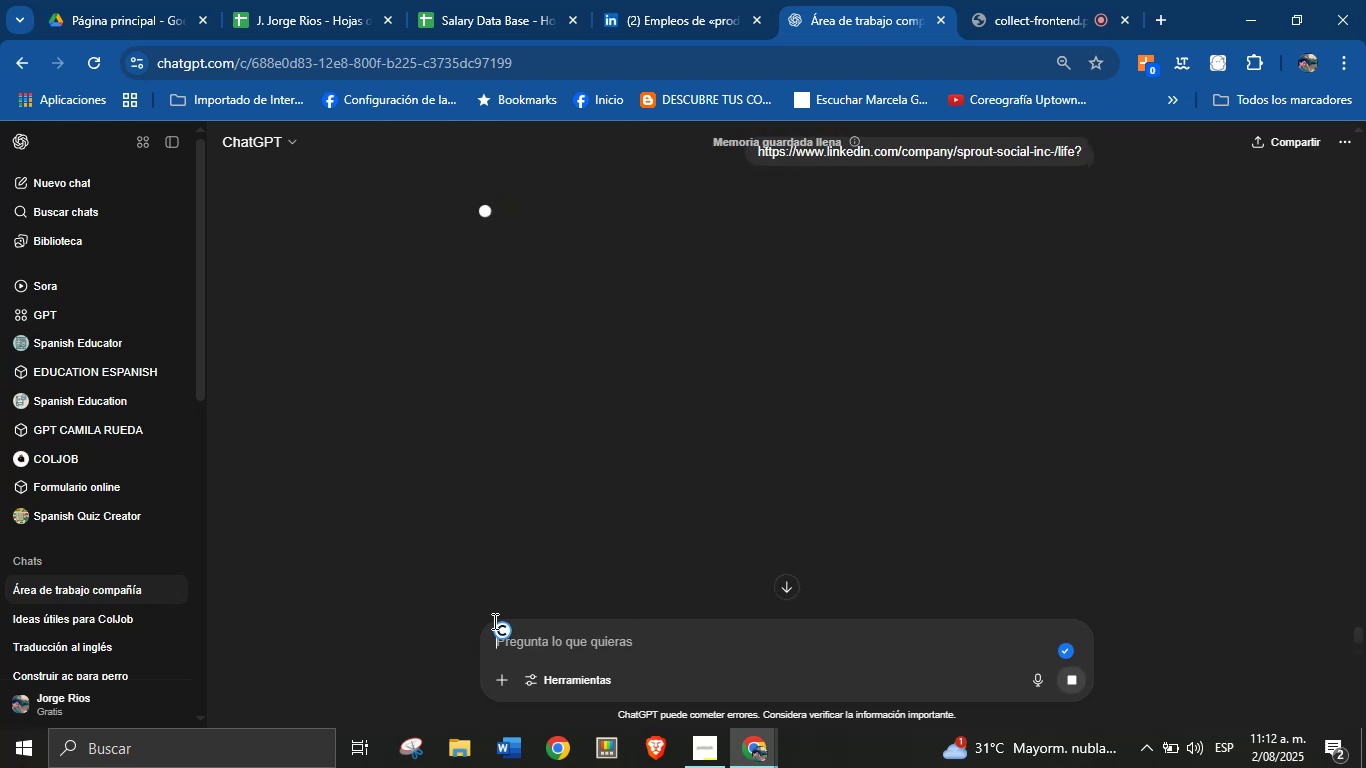 
wait(10.13)
 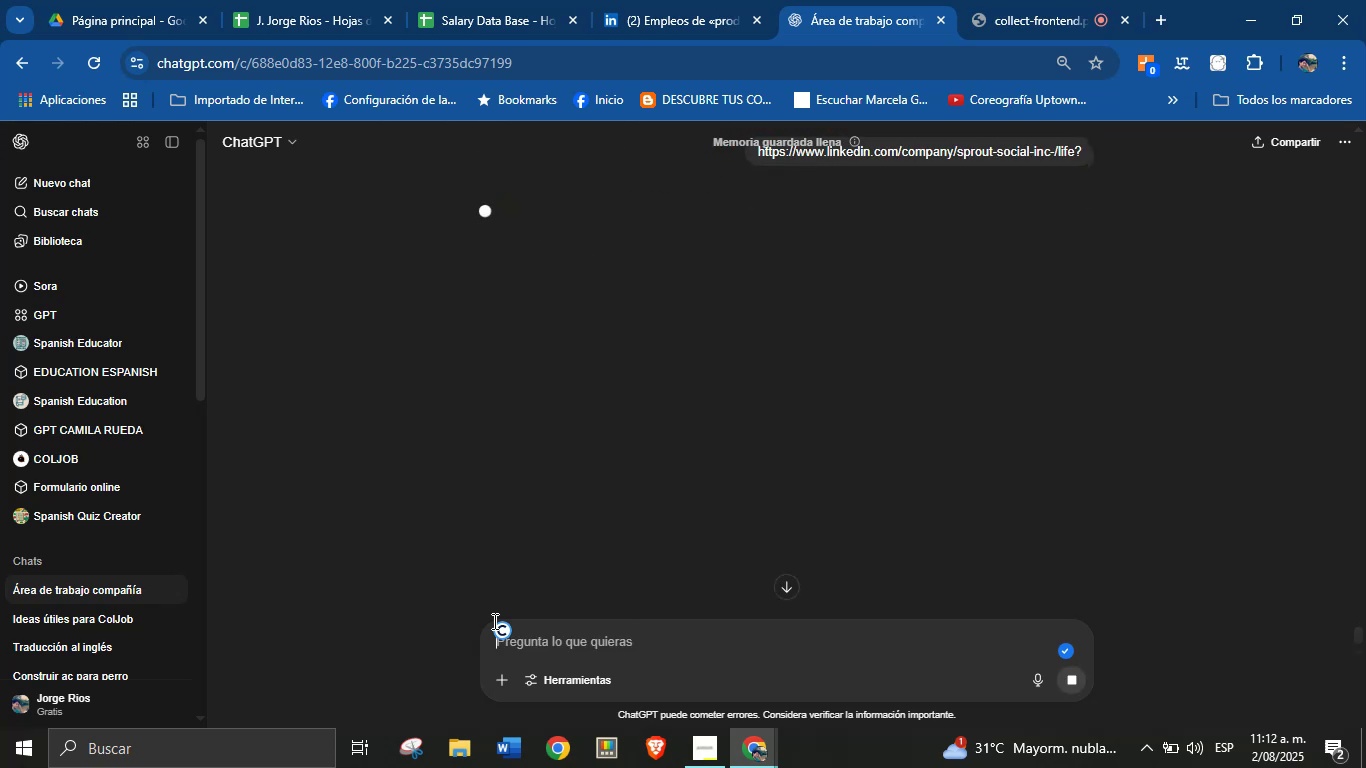 
scroll: coordinate [613, 416], scroll_direction: none, amount: 0.0
 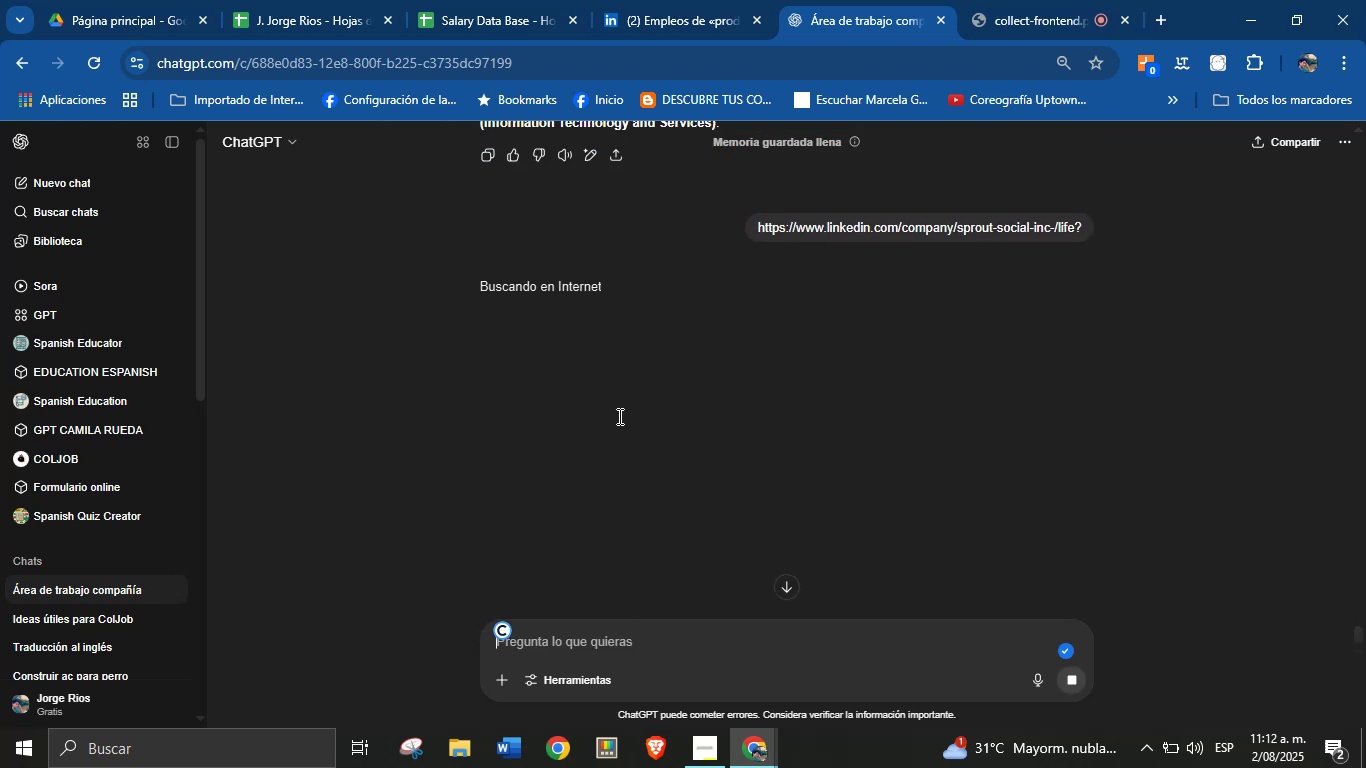 
scroll: coordinate [682, 423], scroll_direction: up, amount: 1.0
 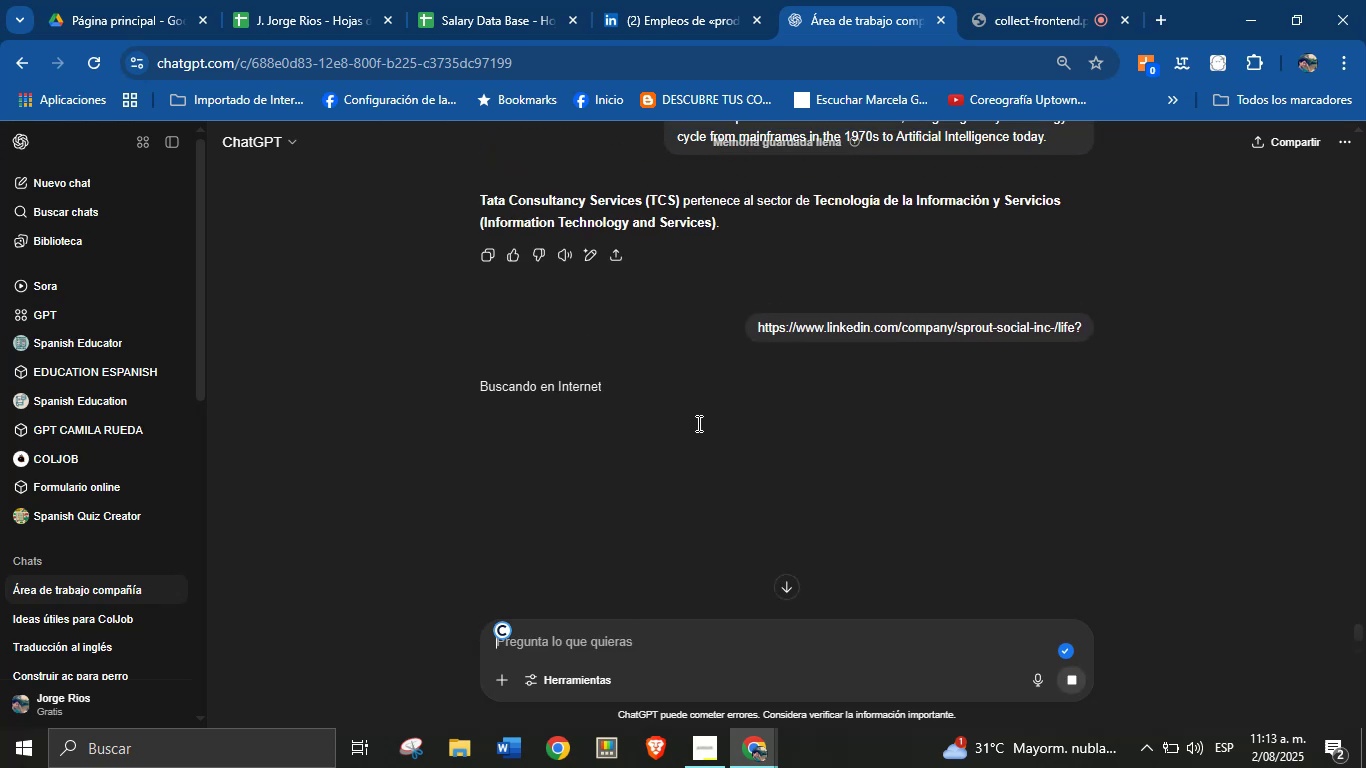 
left_click([697, 423])
 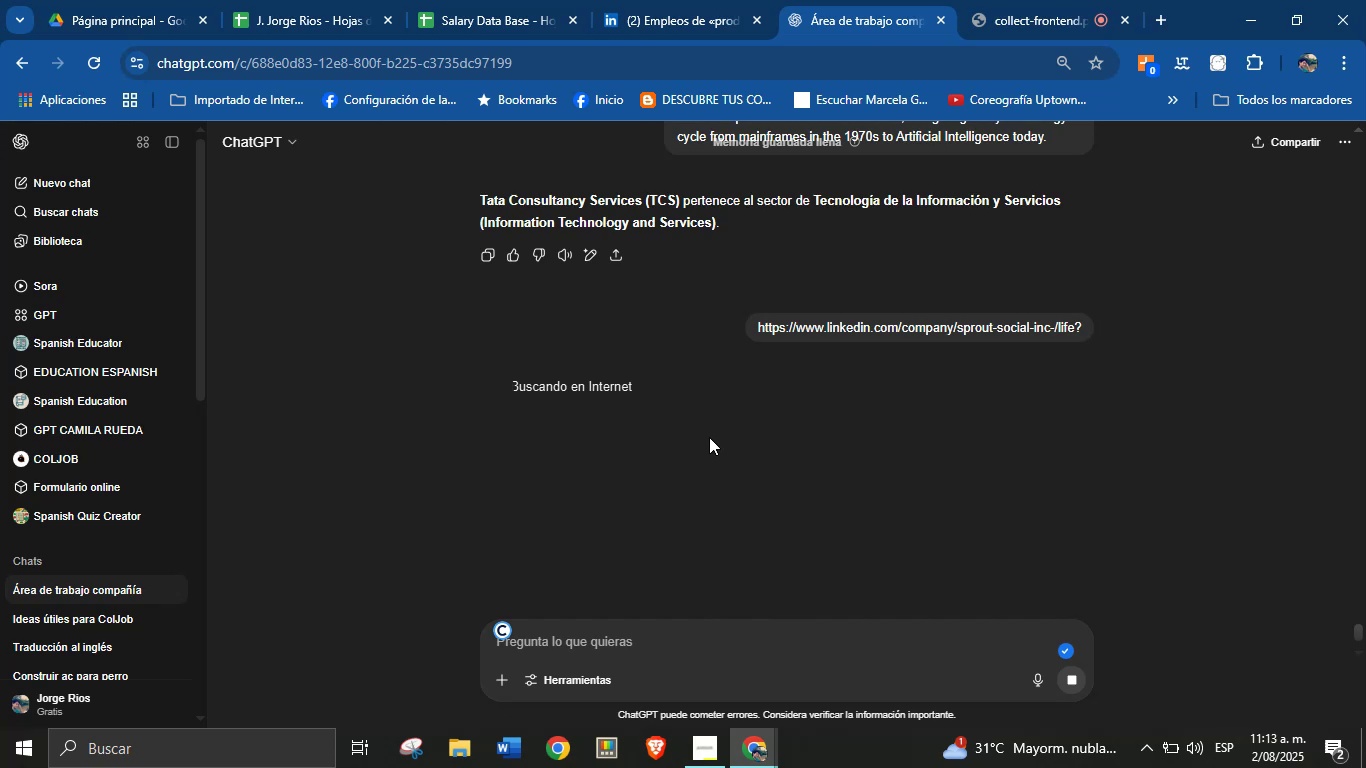 
wait(8.03)
 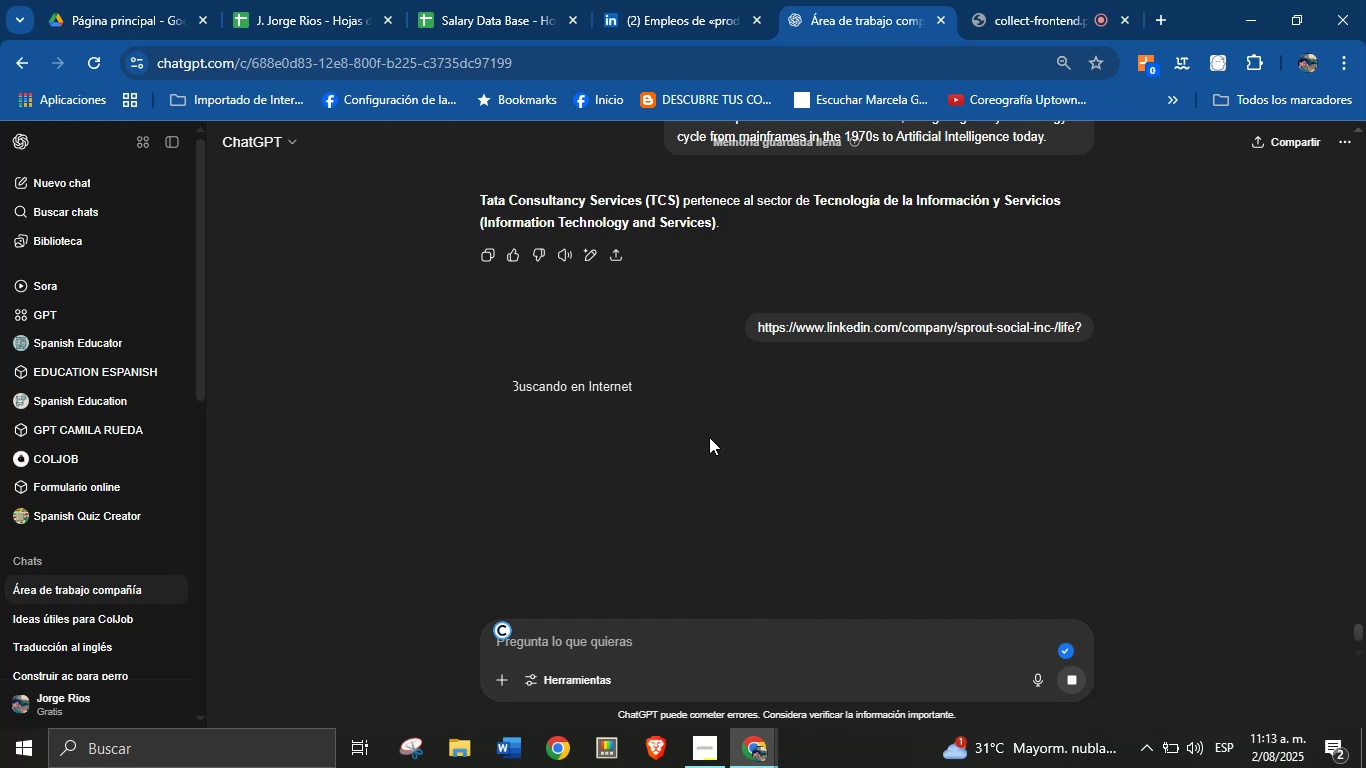 
left_click_drag(start_coordinate=[474, 385], to_coordinate=[635, 459])
 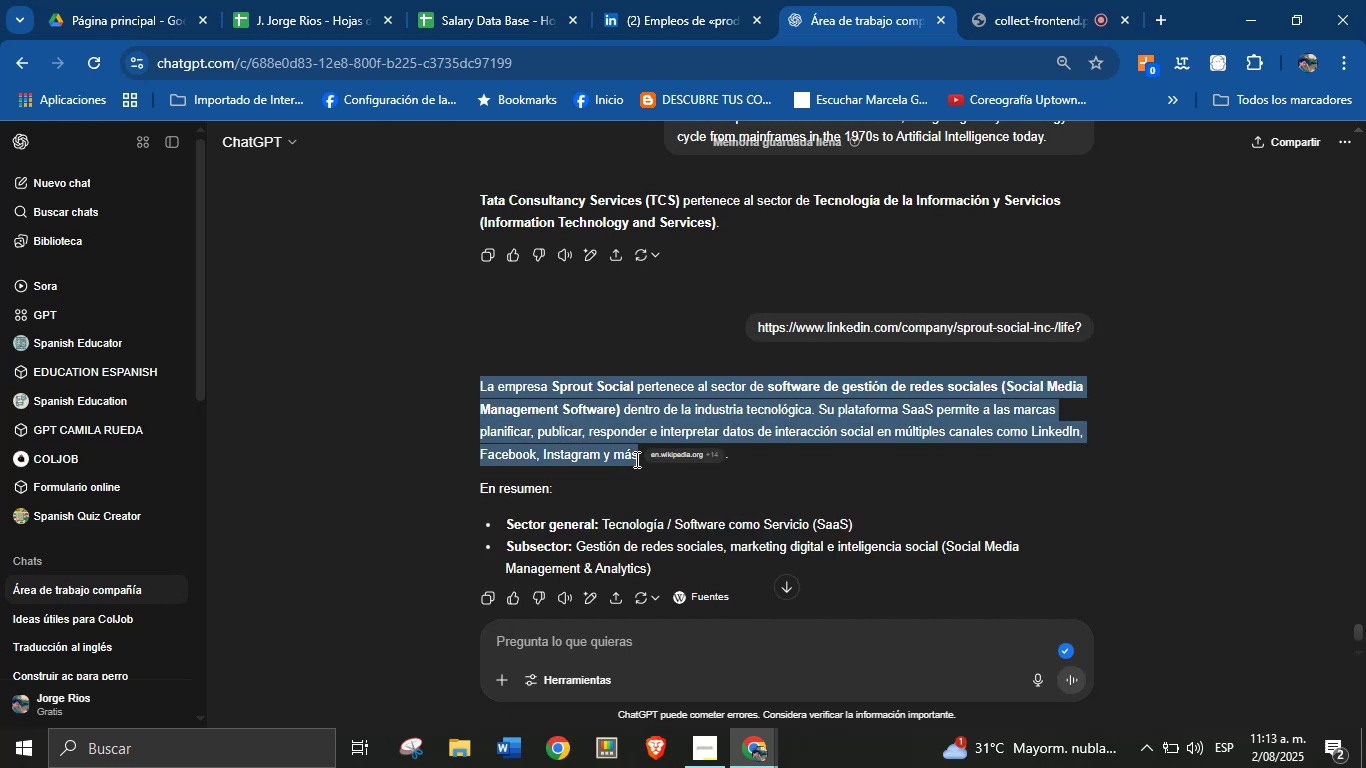 
key(Control+C)
 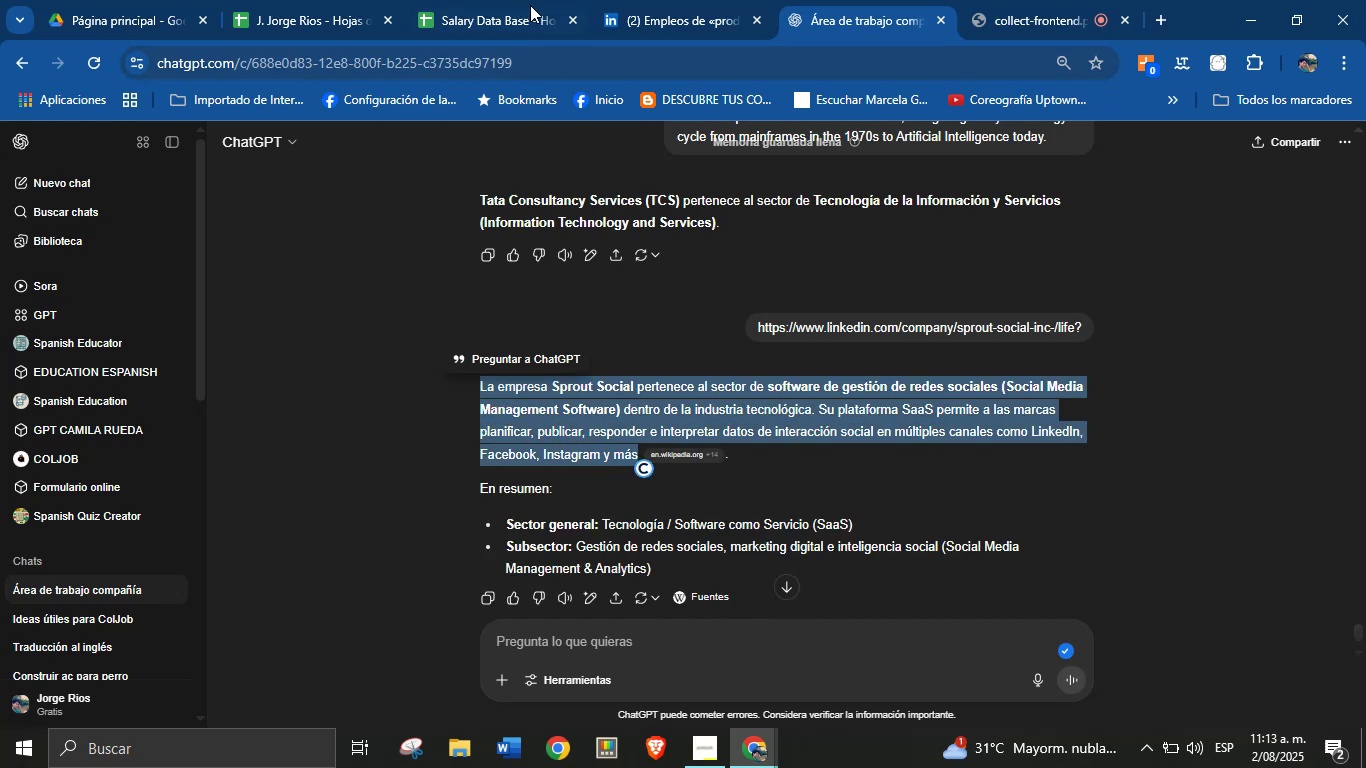 
left_click([527, 0])
 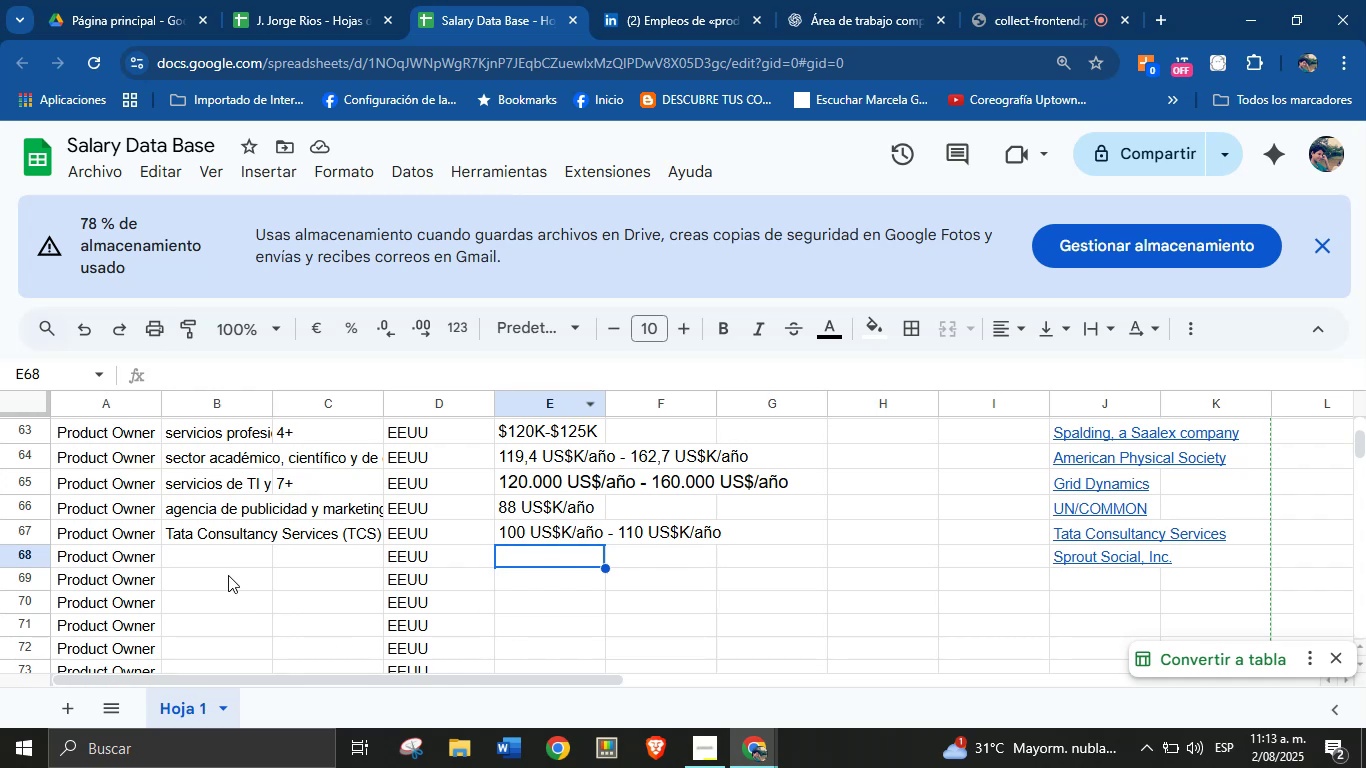 
key(Control+V)
 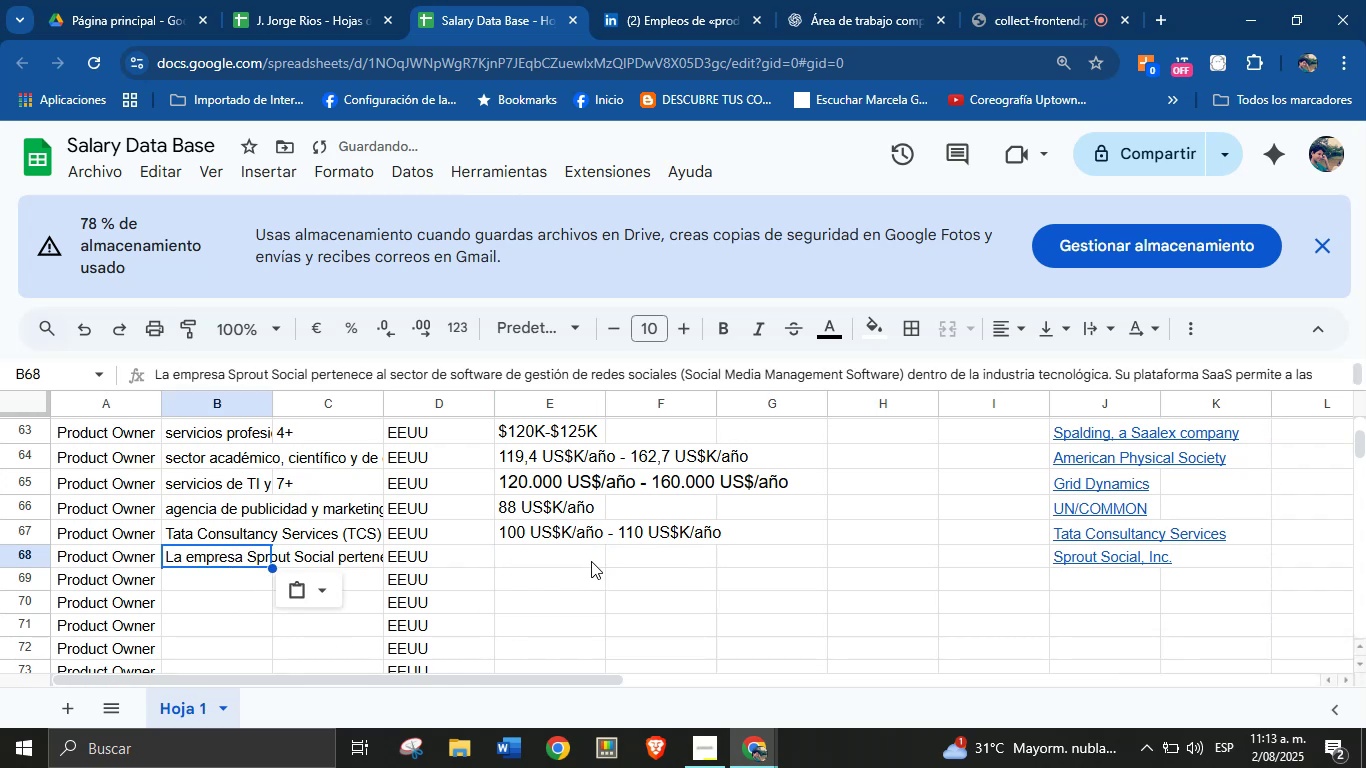 
left_click([591, 560])
 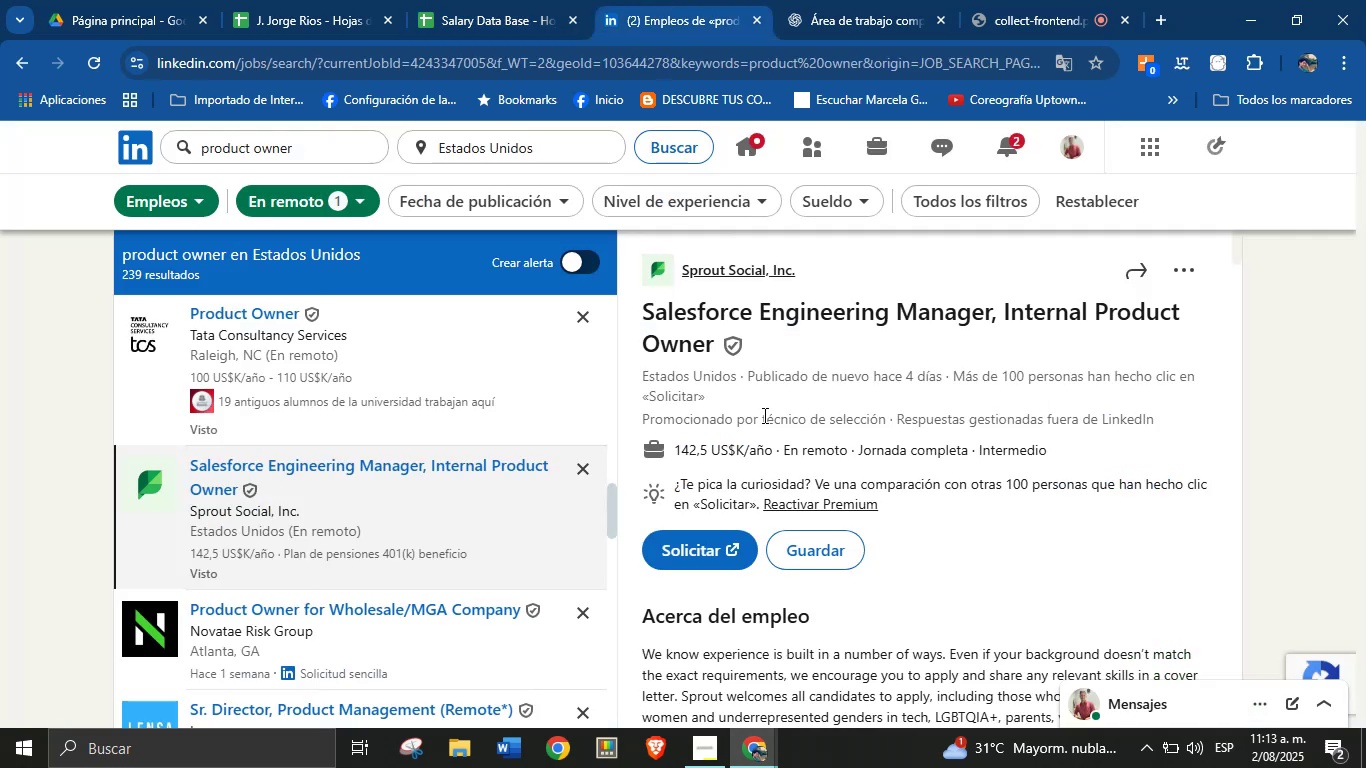 
scroll: coordinate [931, 519], scroll_direction: up, amount: 1.0
 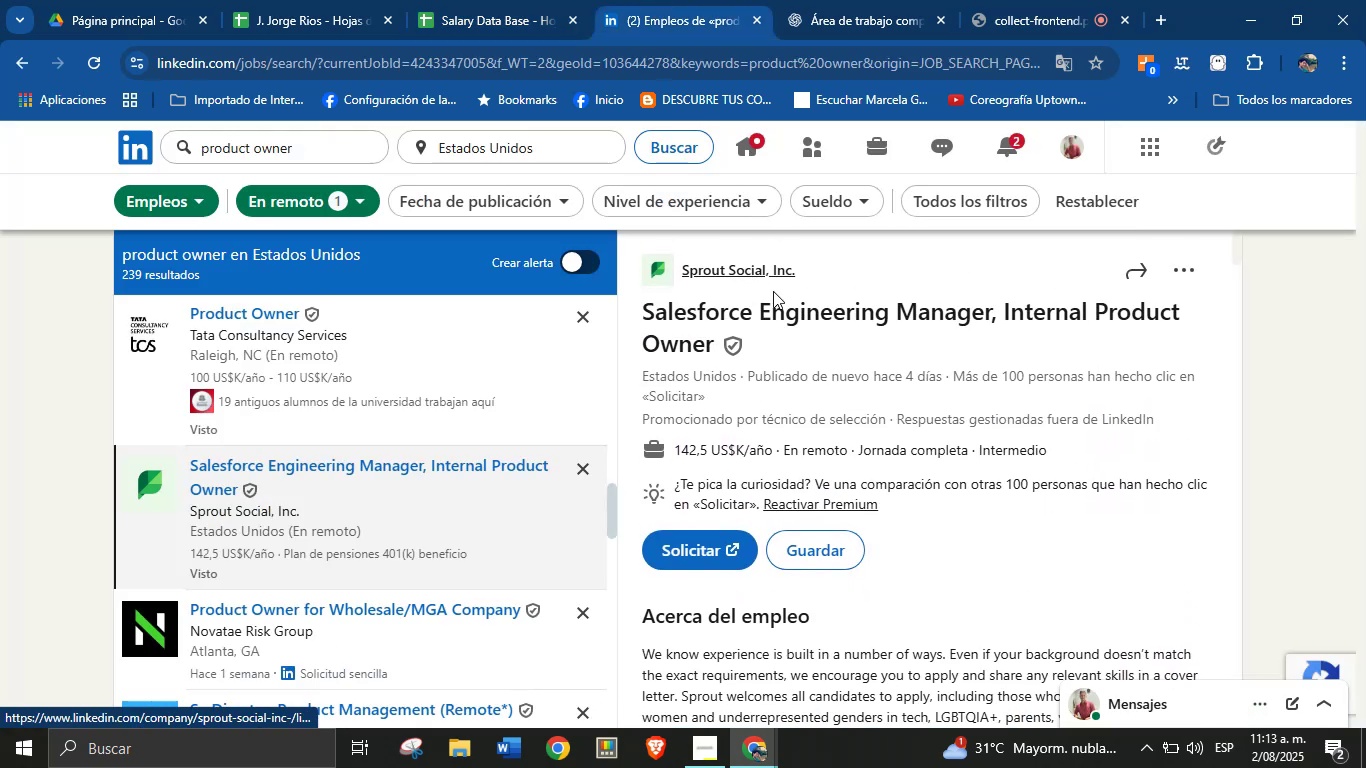 
scroll: coordinate [920, 520], scroll_direction: down, amount: 3.0
 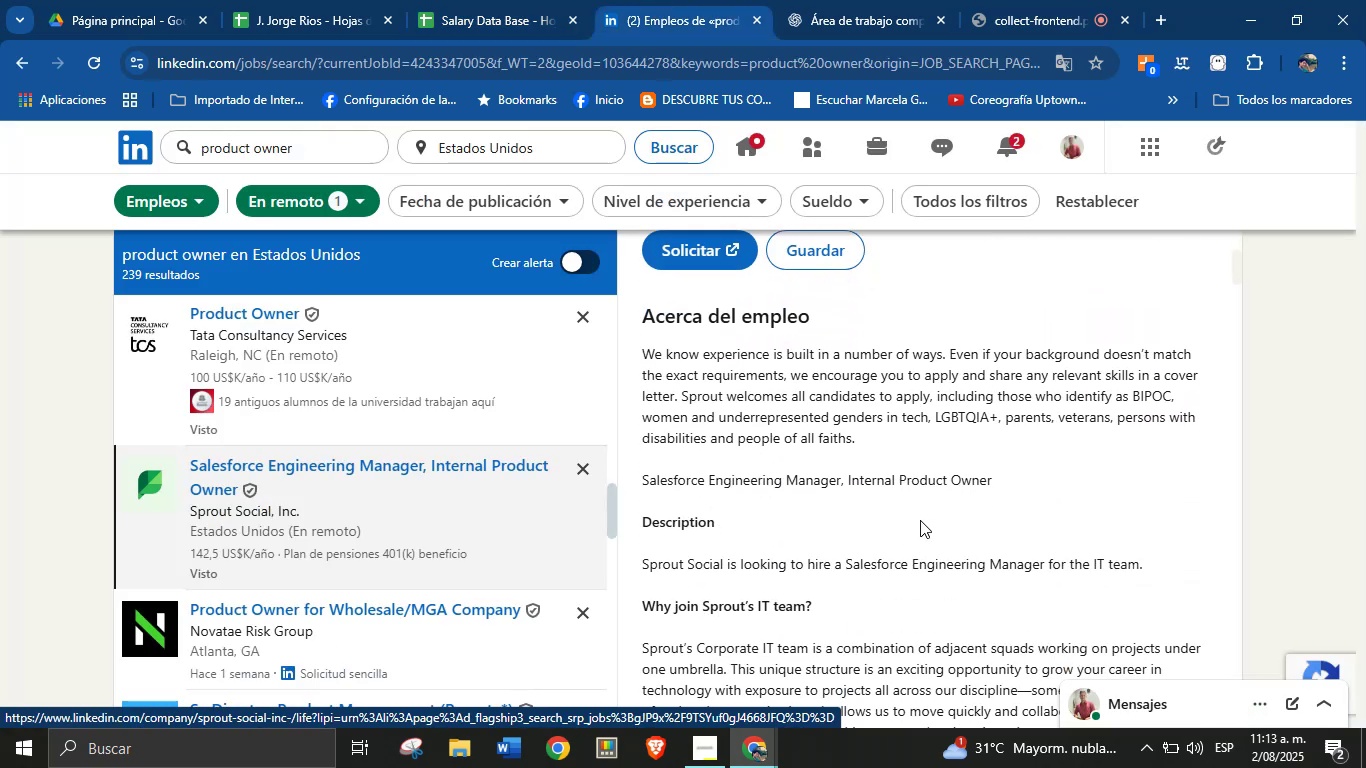 
scroll: coordinate [898, 505], scroll_direction: up, amount: 6.0
 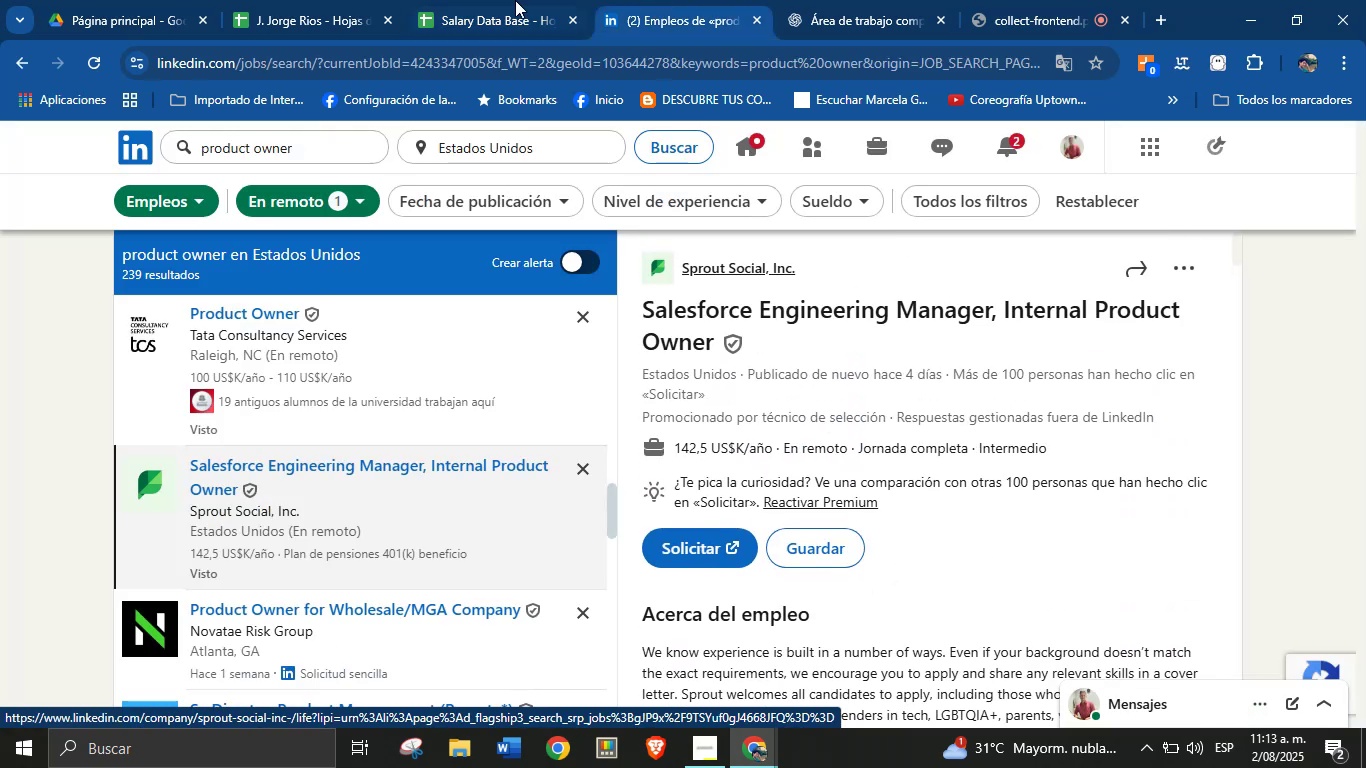 
left_click([539, 0])
 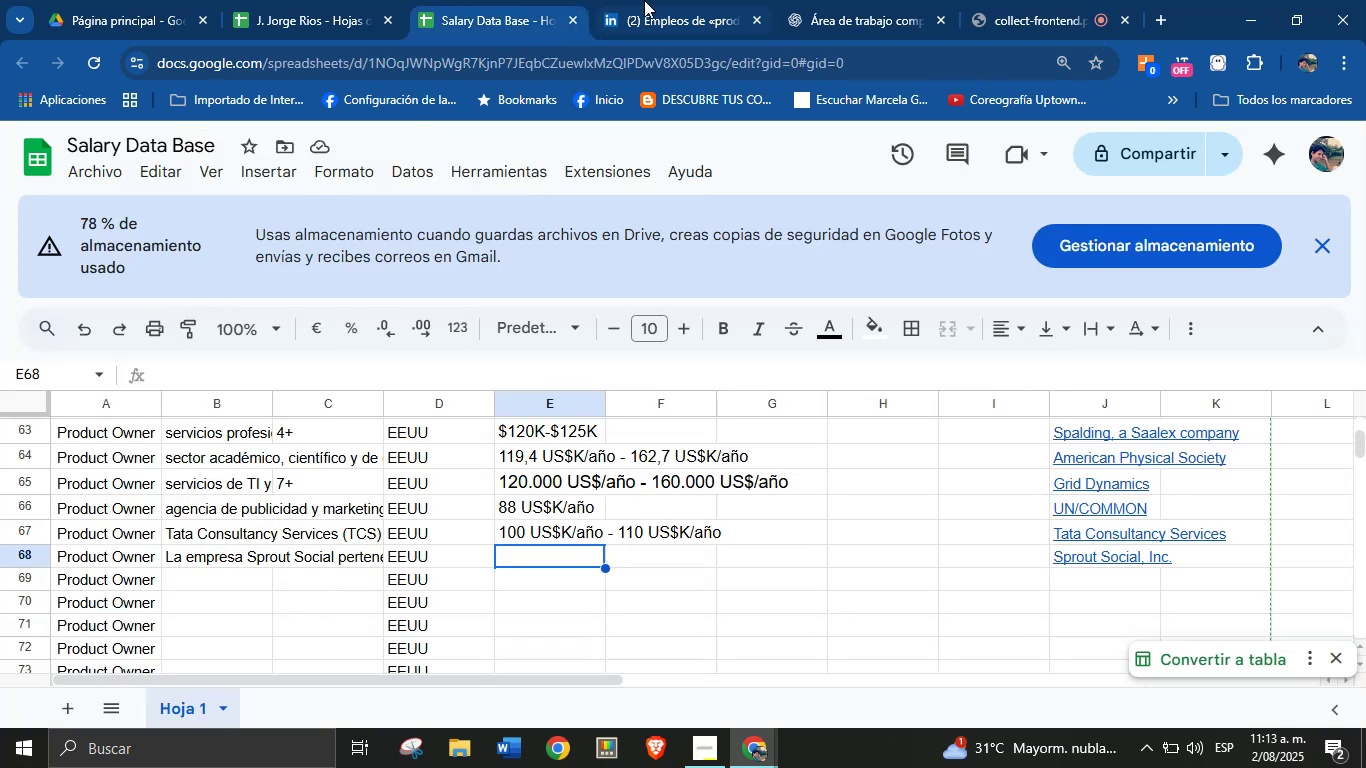 
left_click([651, 0])
 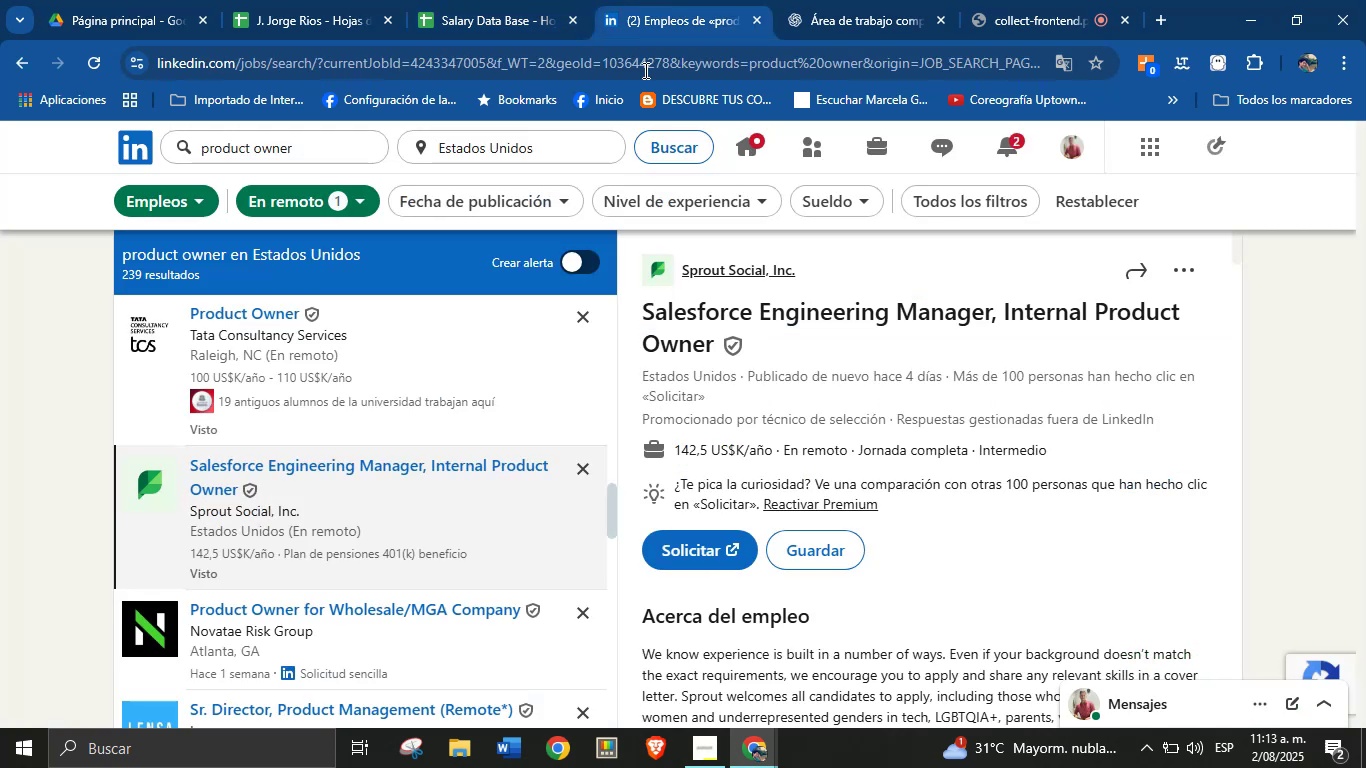 
scroll: coordinate [839, 535], scroll_direction: down, amount: 6.0
 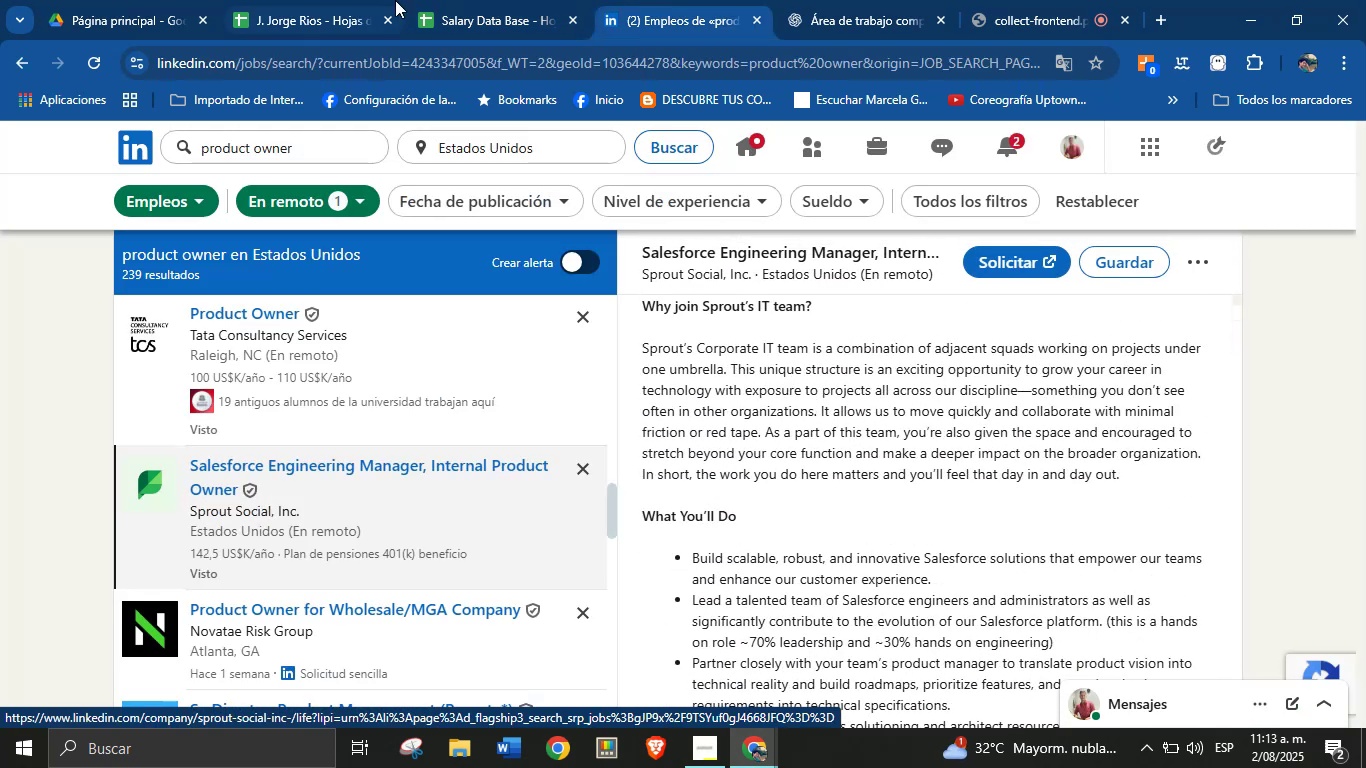 
left_click([466, 0])
 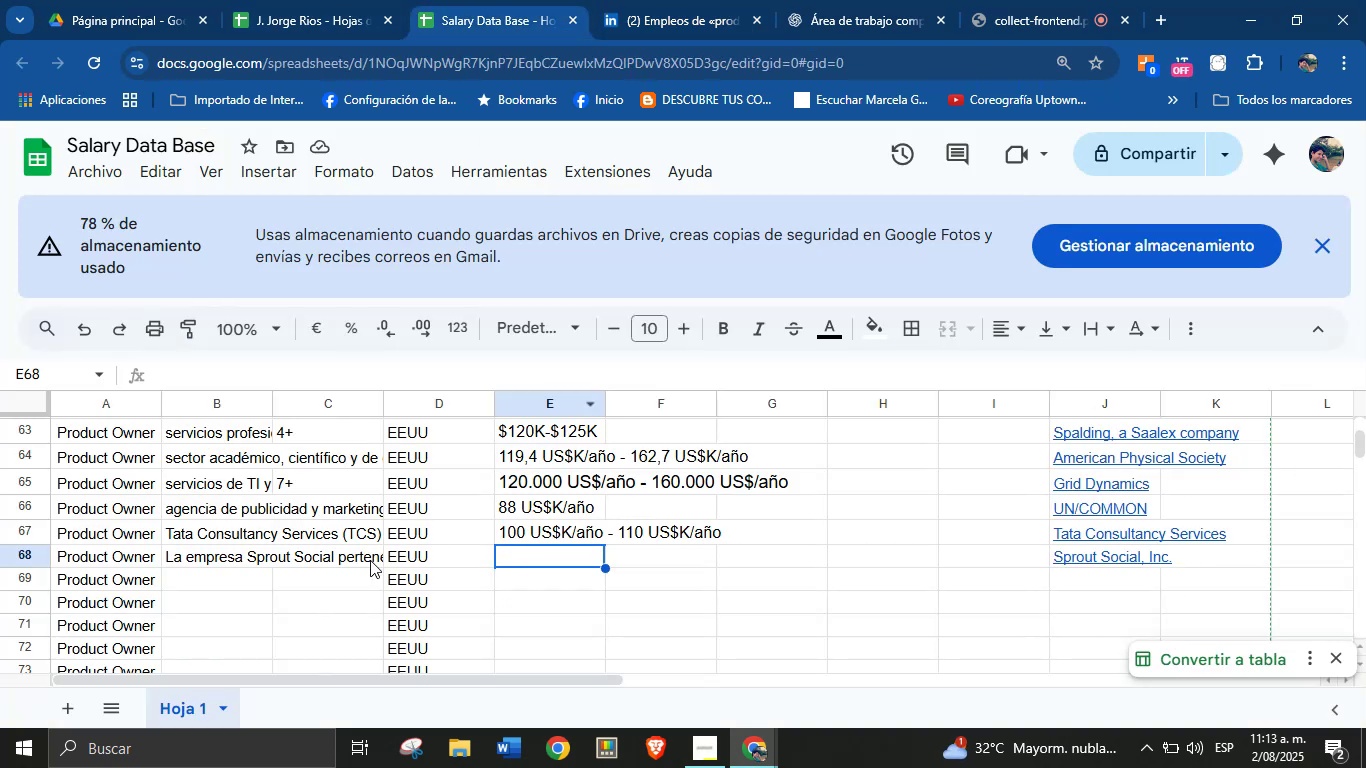 
left_click([353, 559])
 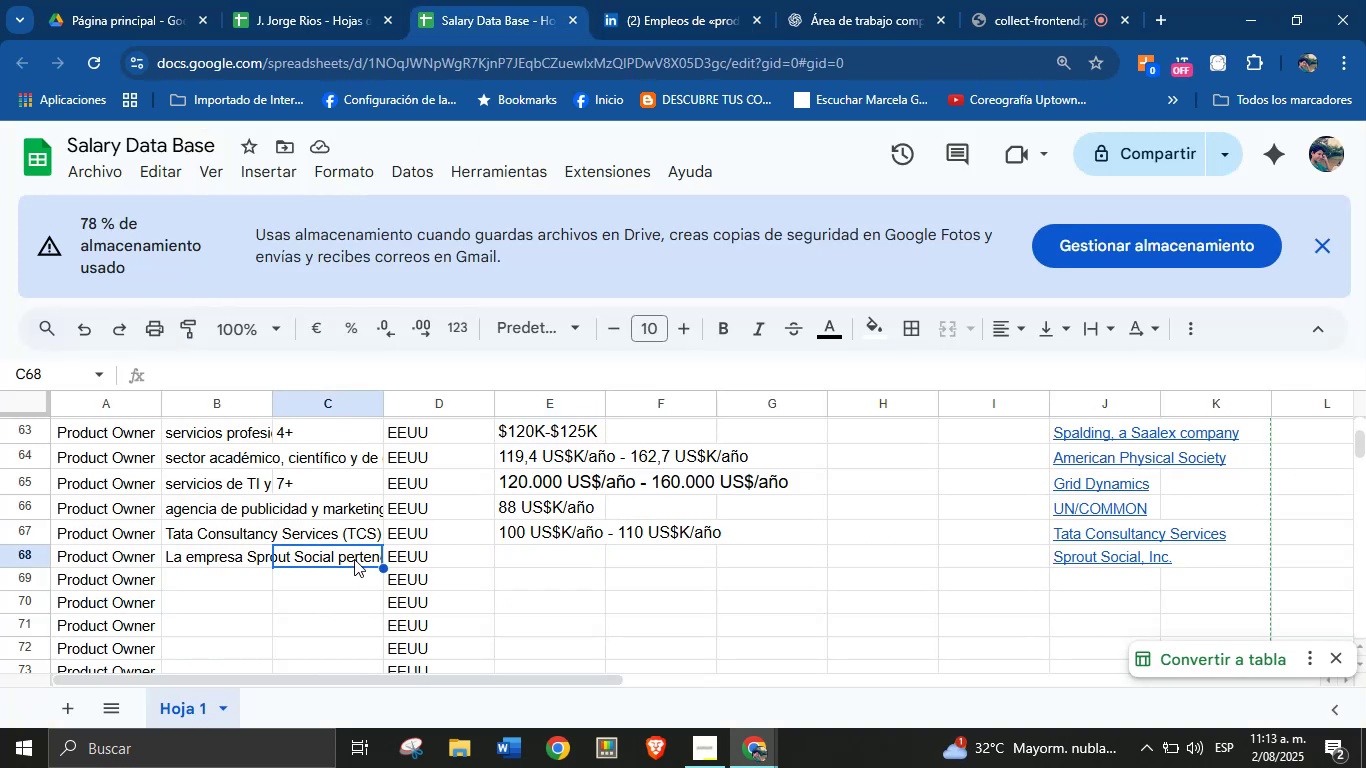 
key(7)
 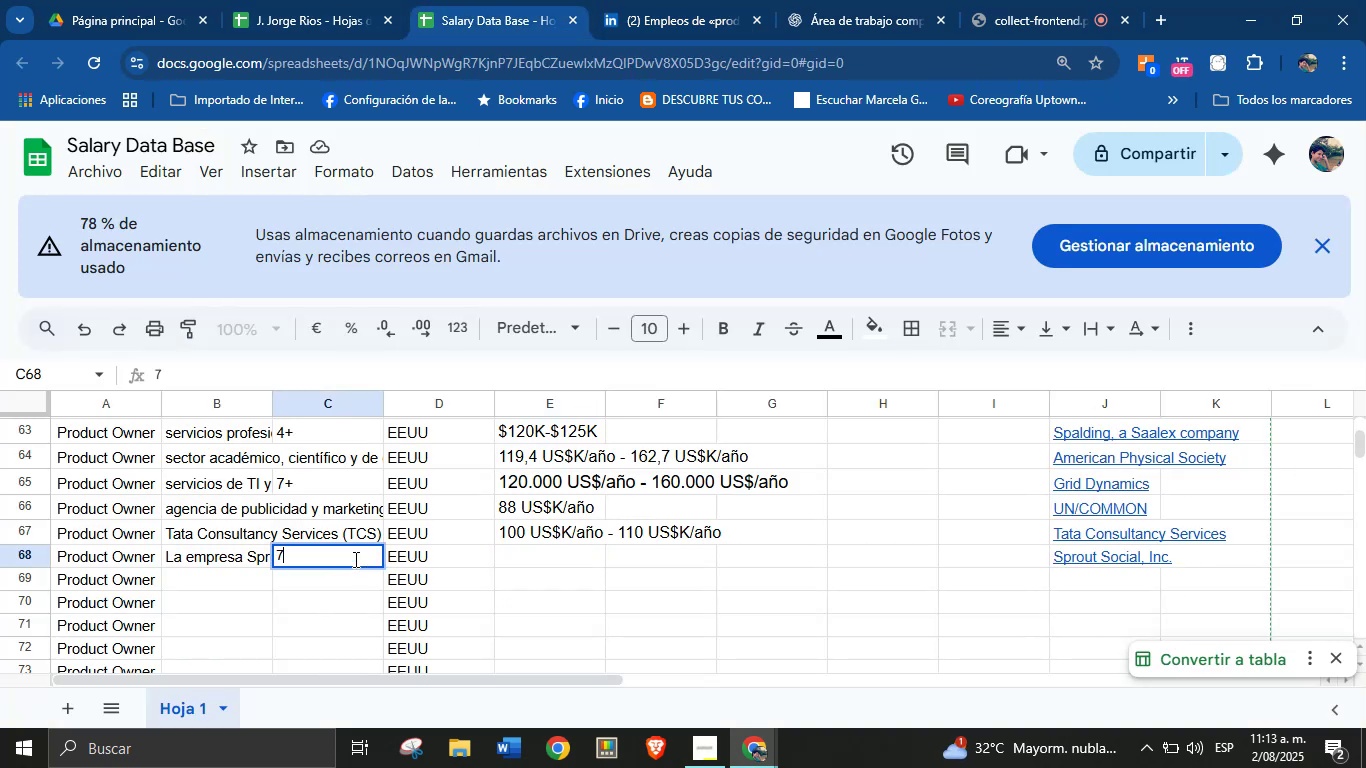 
key(Equal)
 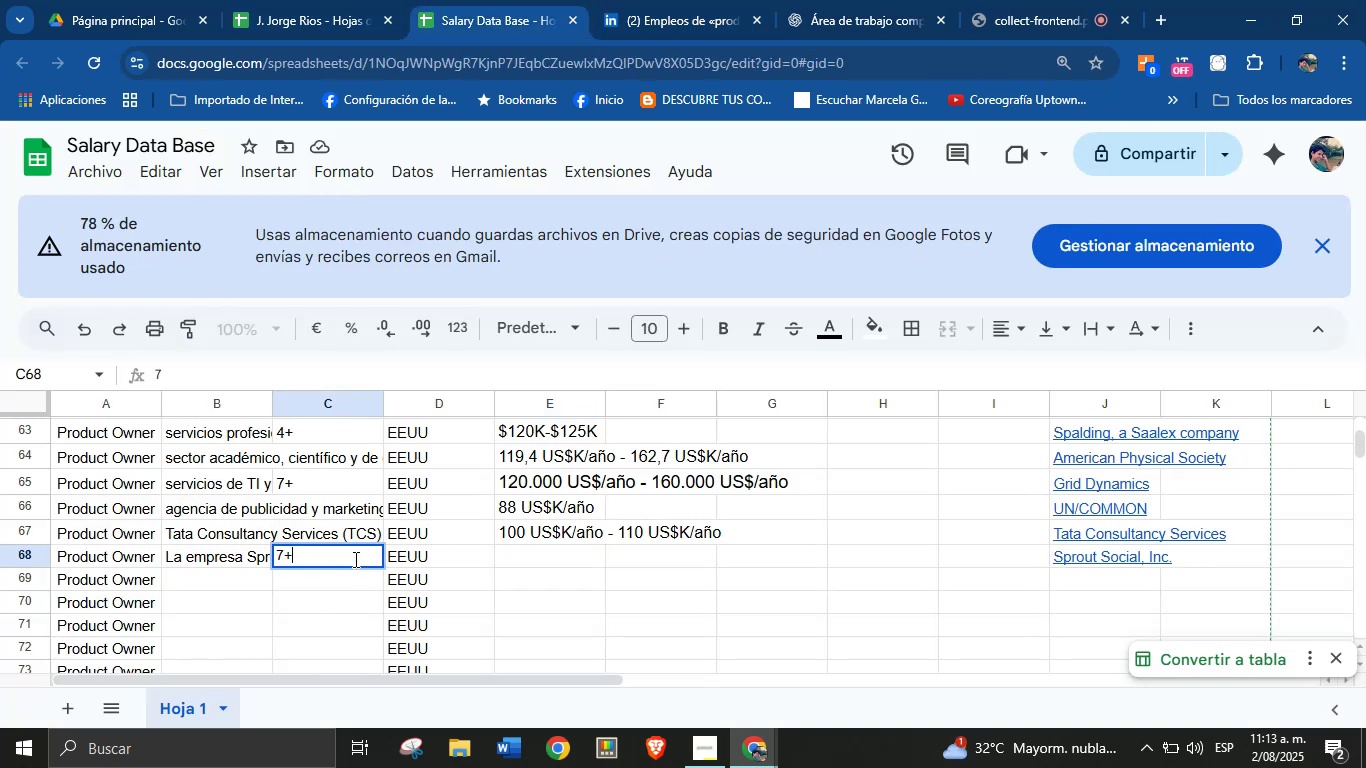 
key(Enter)
 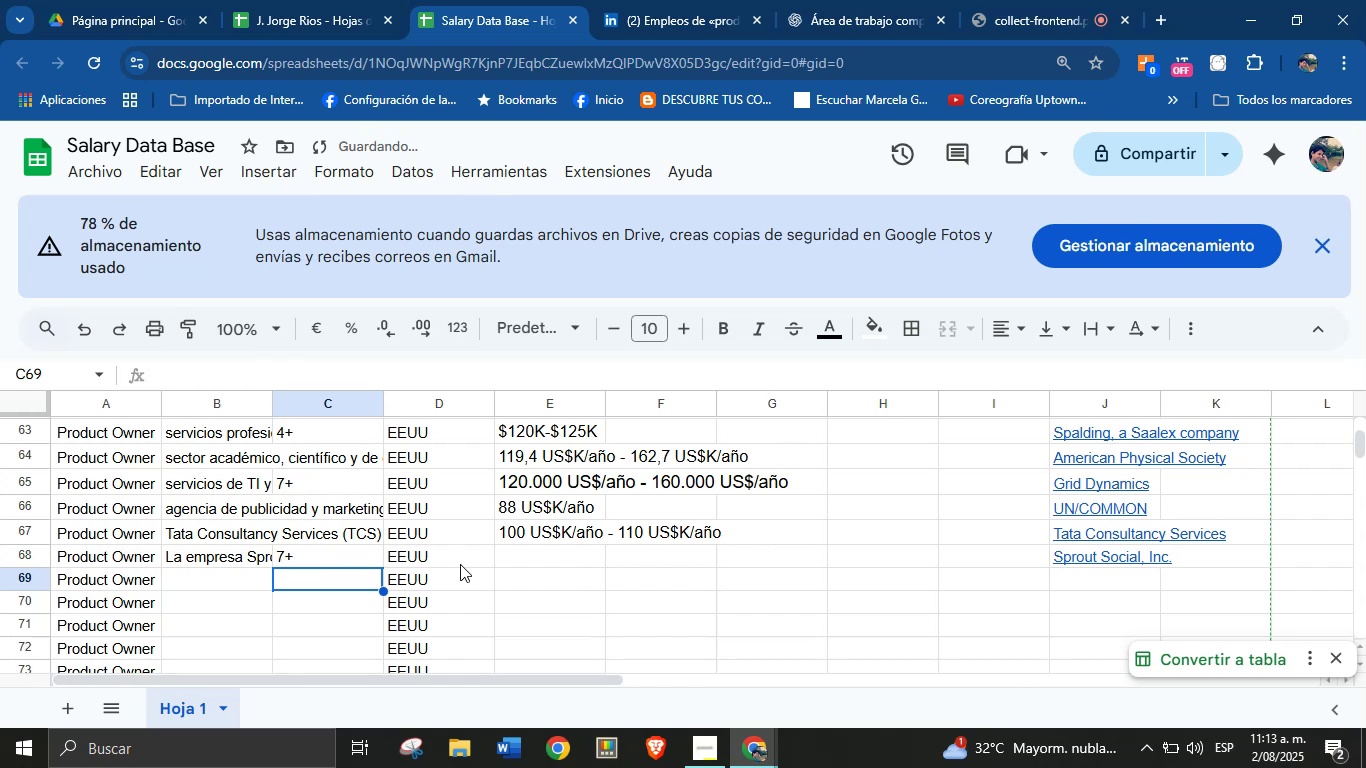 
left_click([517, 555])
 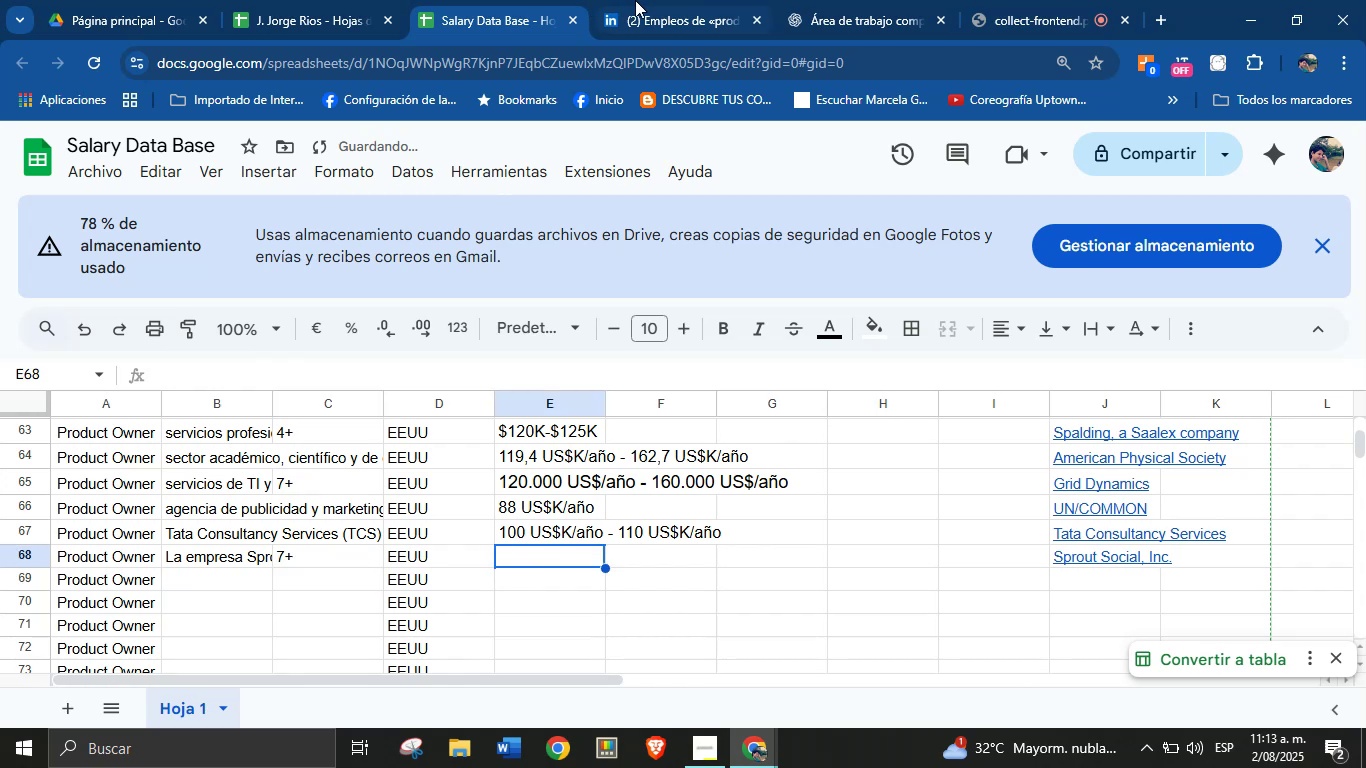 
left_click([642, 0])
 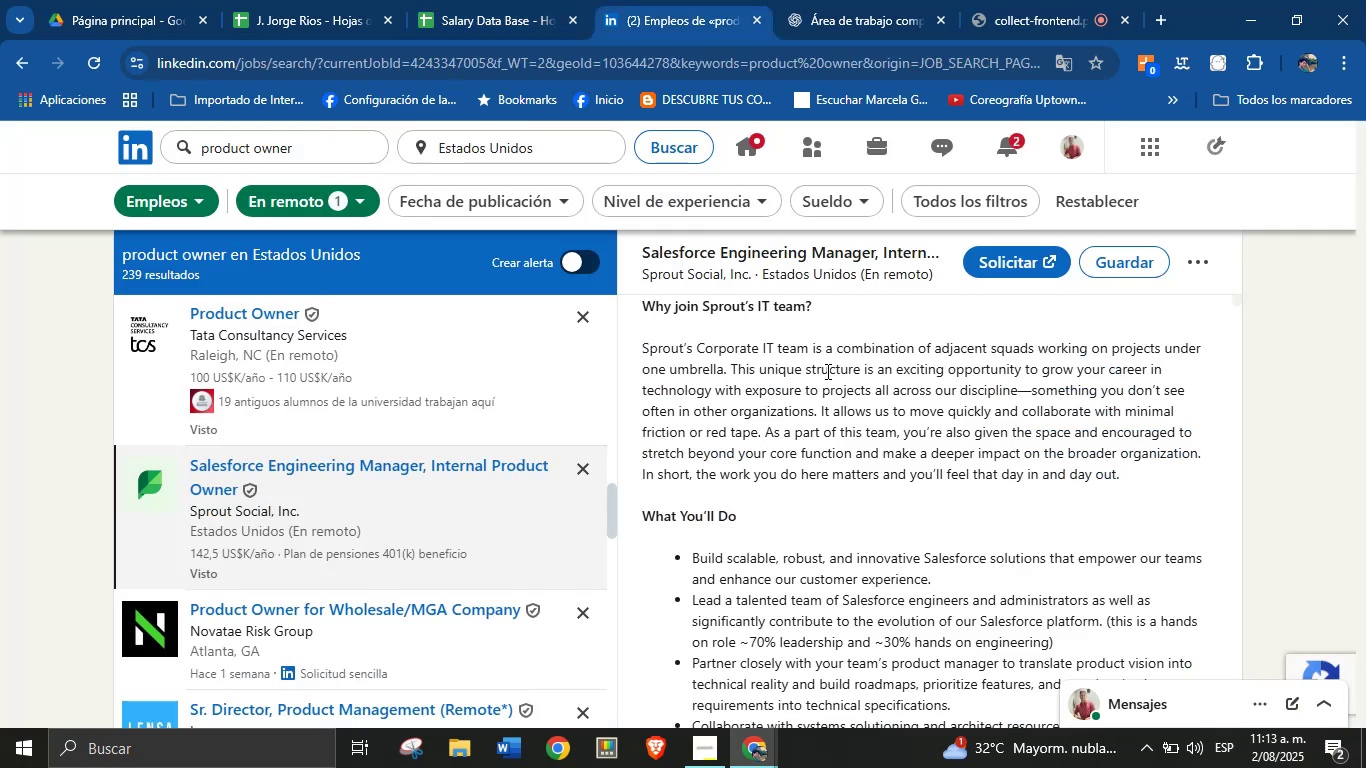 
left_click([845, 415])
 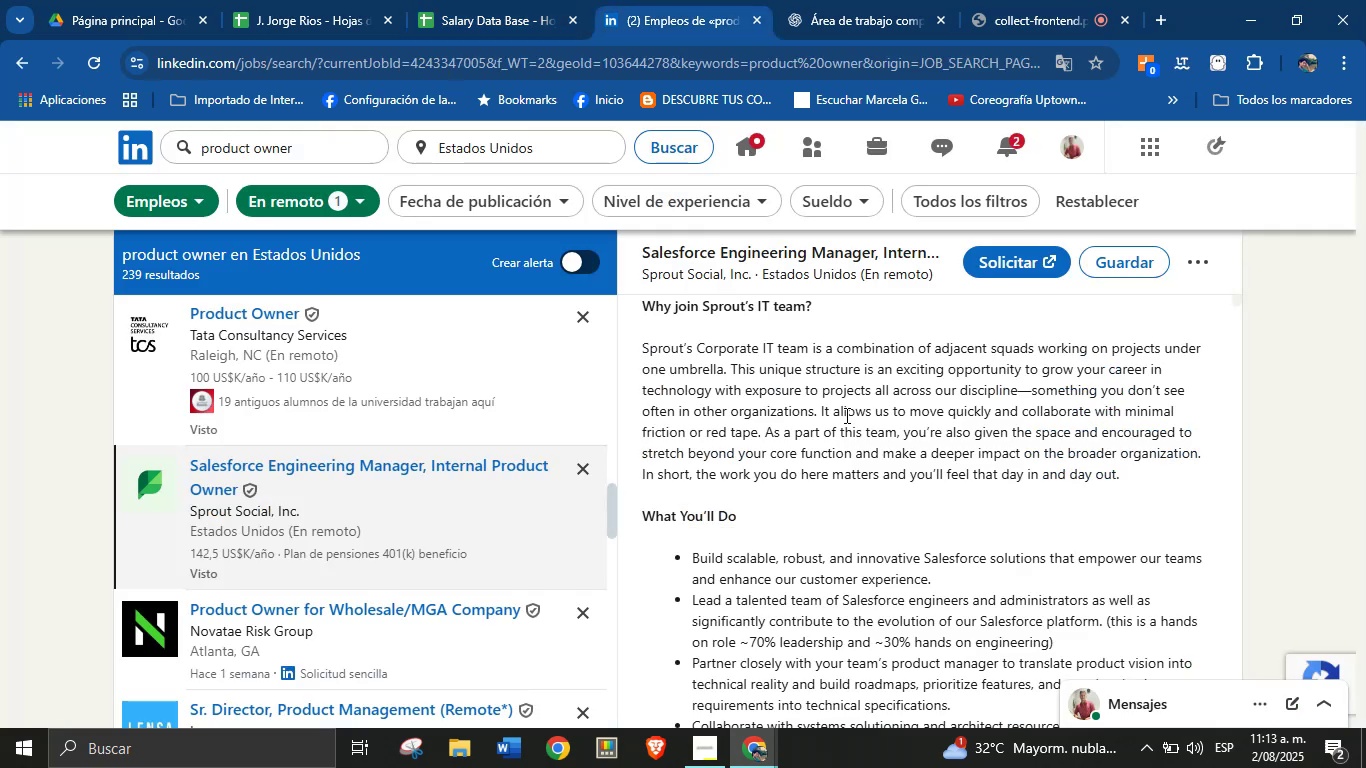 
scroll: coordinate [849, 419], scroll_direction: down, amount: 2.0
 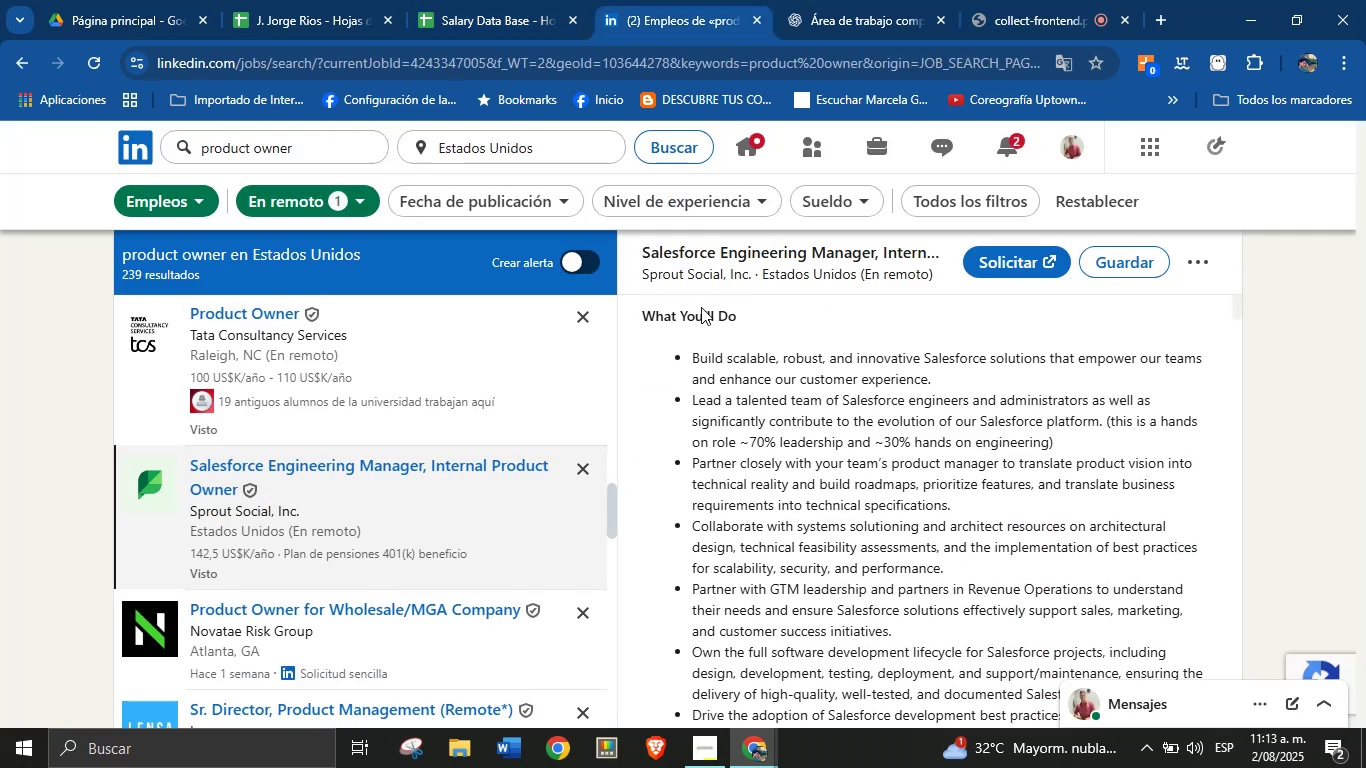 
left_click([476, 0])
 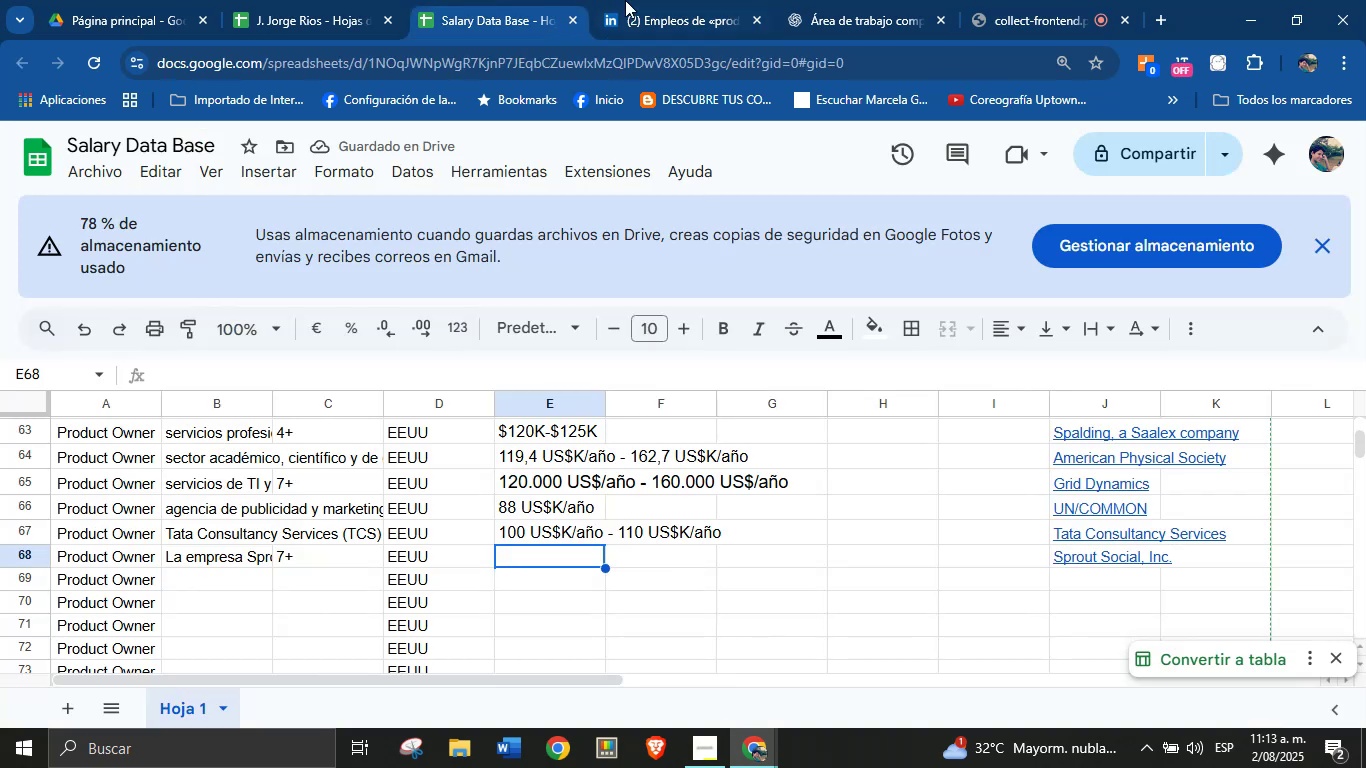 
left_click([662, 0])
 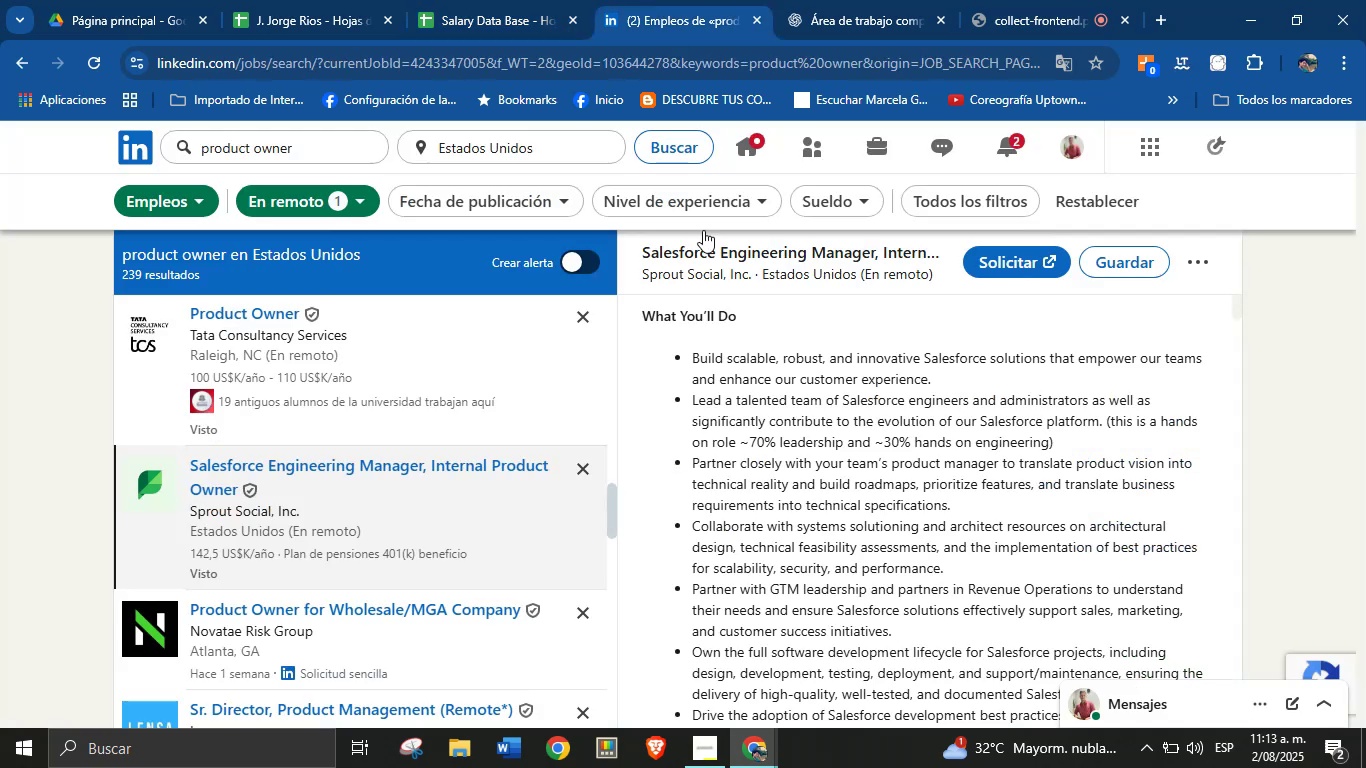 
scroll: coordinate [814, 457], scroll_direction: up, amount: 15.0
 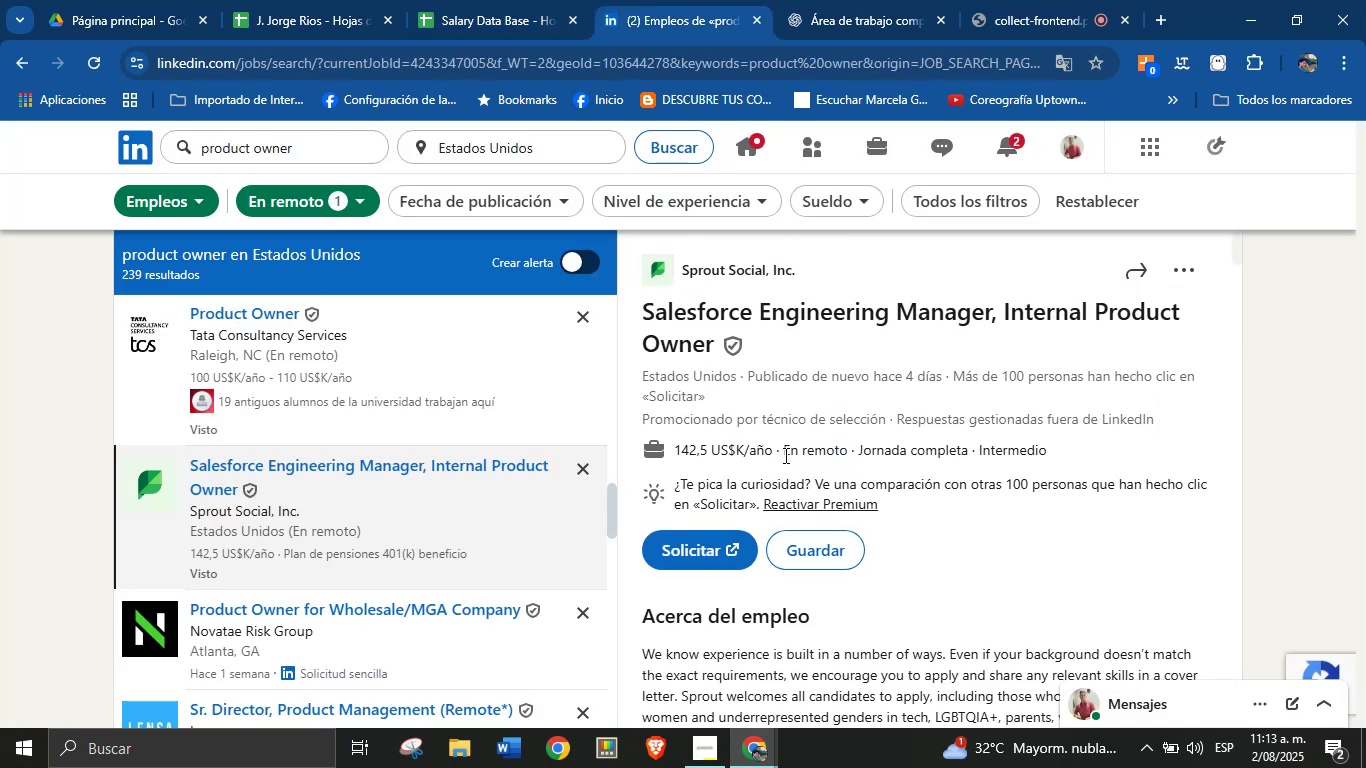 
left_click_drag(start_coordinate=[772, 455], to_coordinate=[676, 449])
 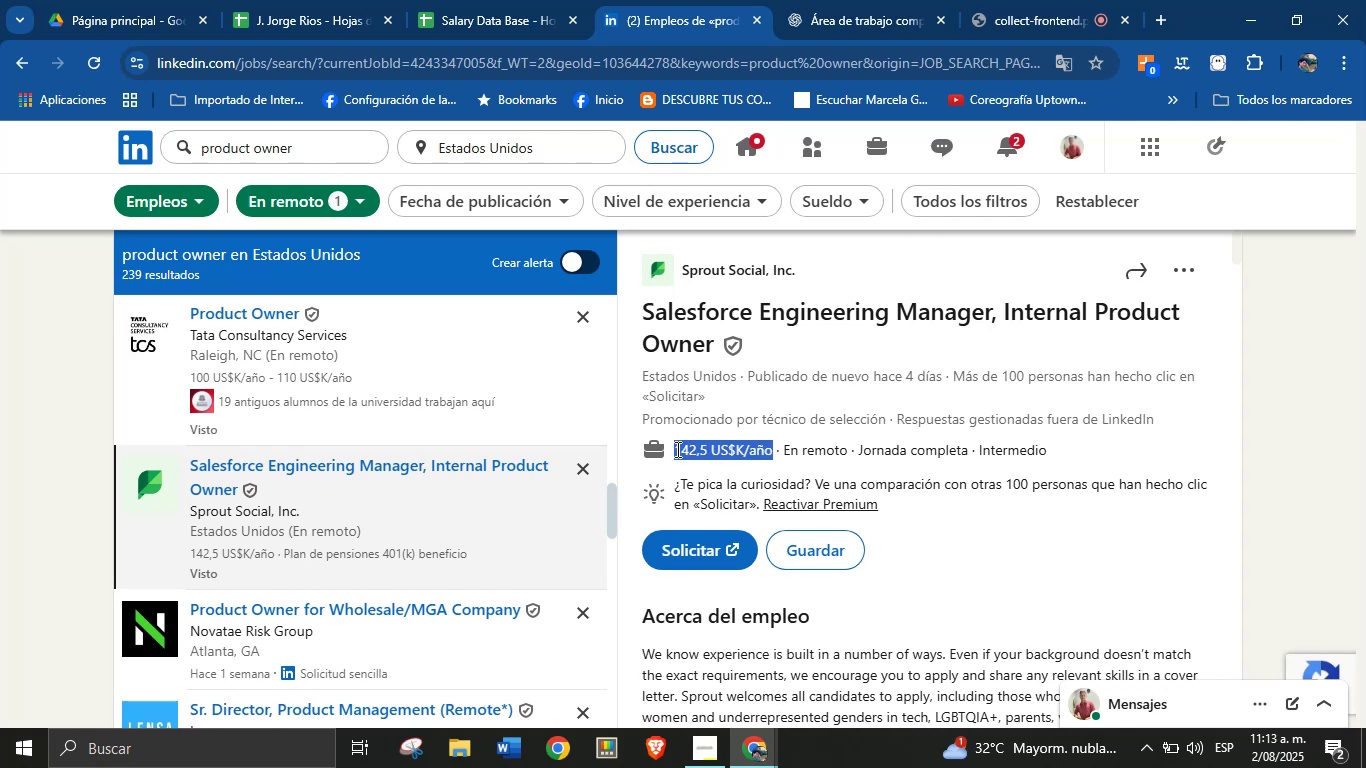 
key(Control+C)
 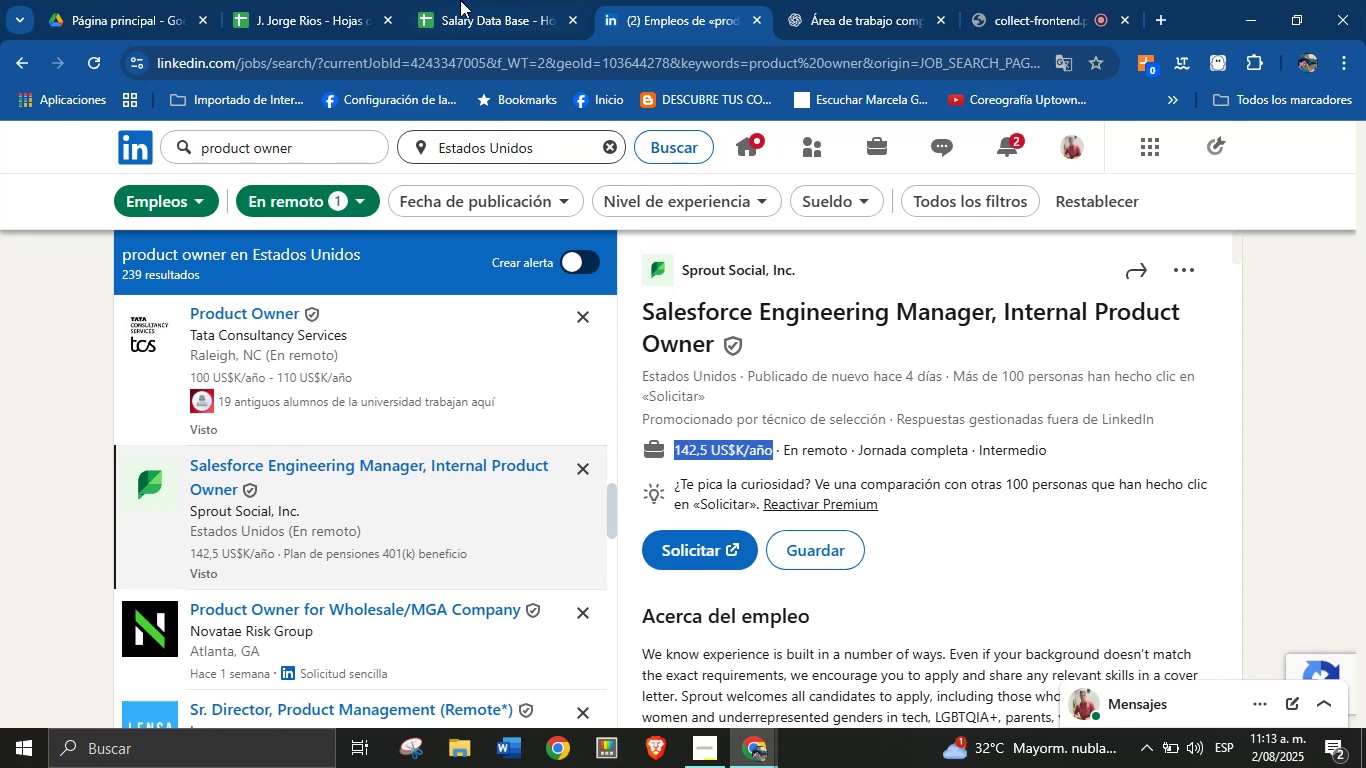 
left_click([475, 0])
 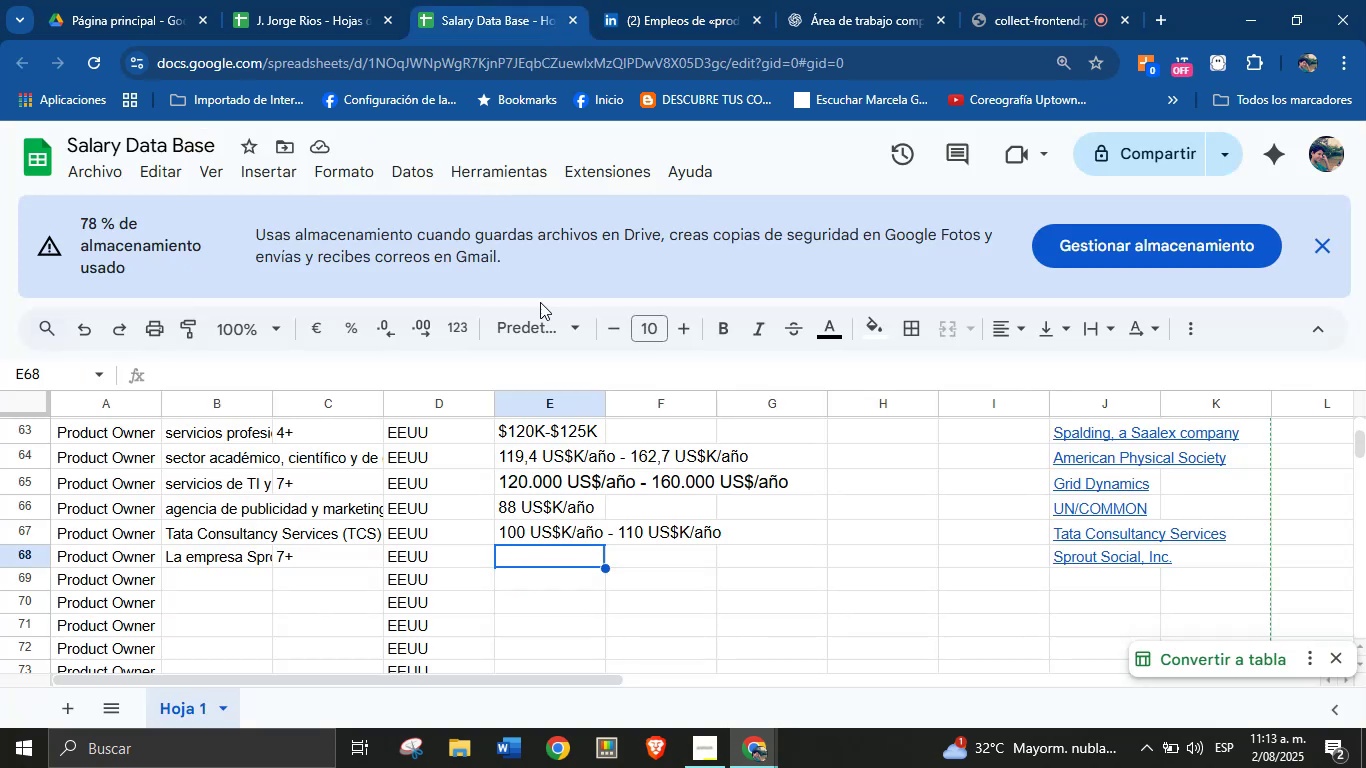 
key(Control+V)
 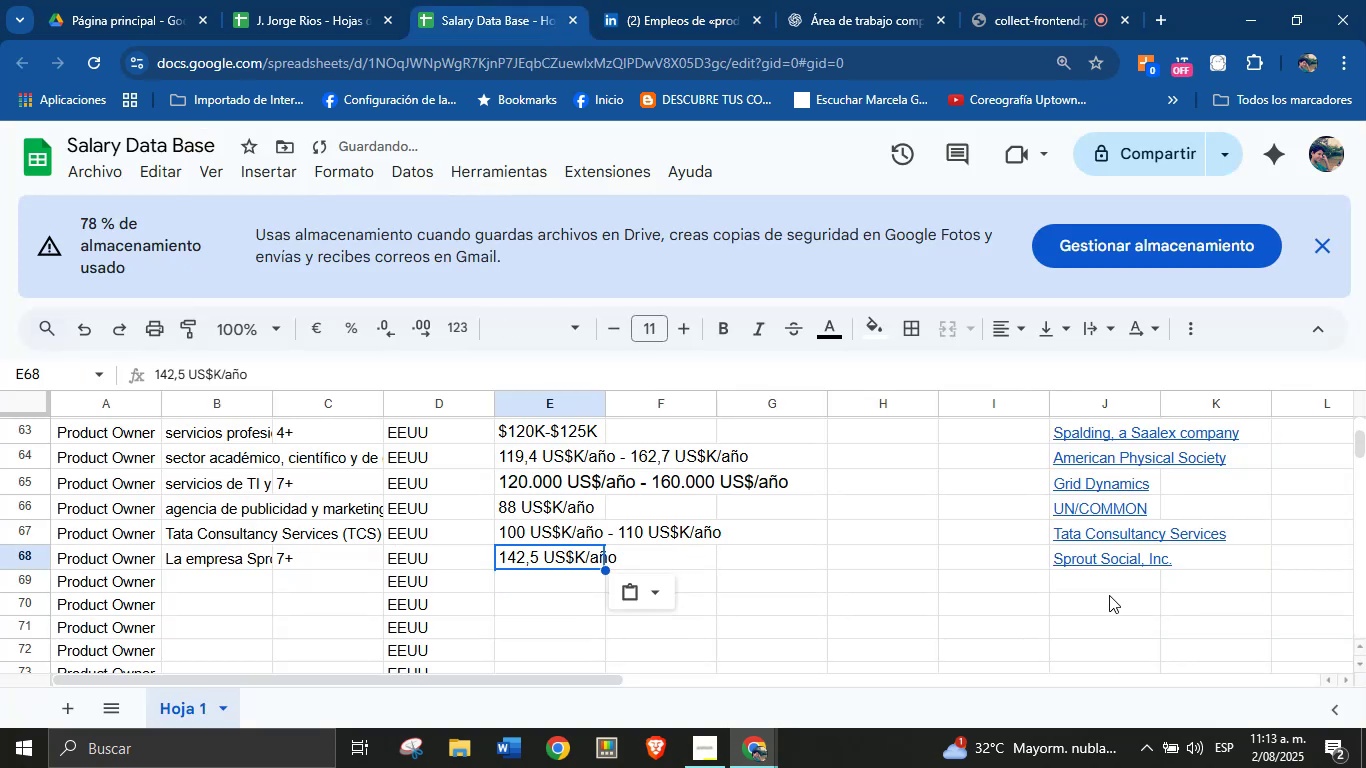 
left_click([1099, 581])
 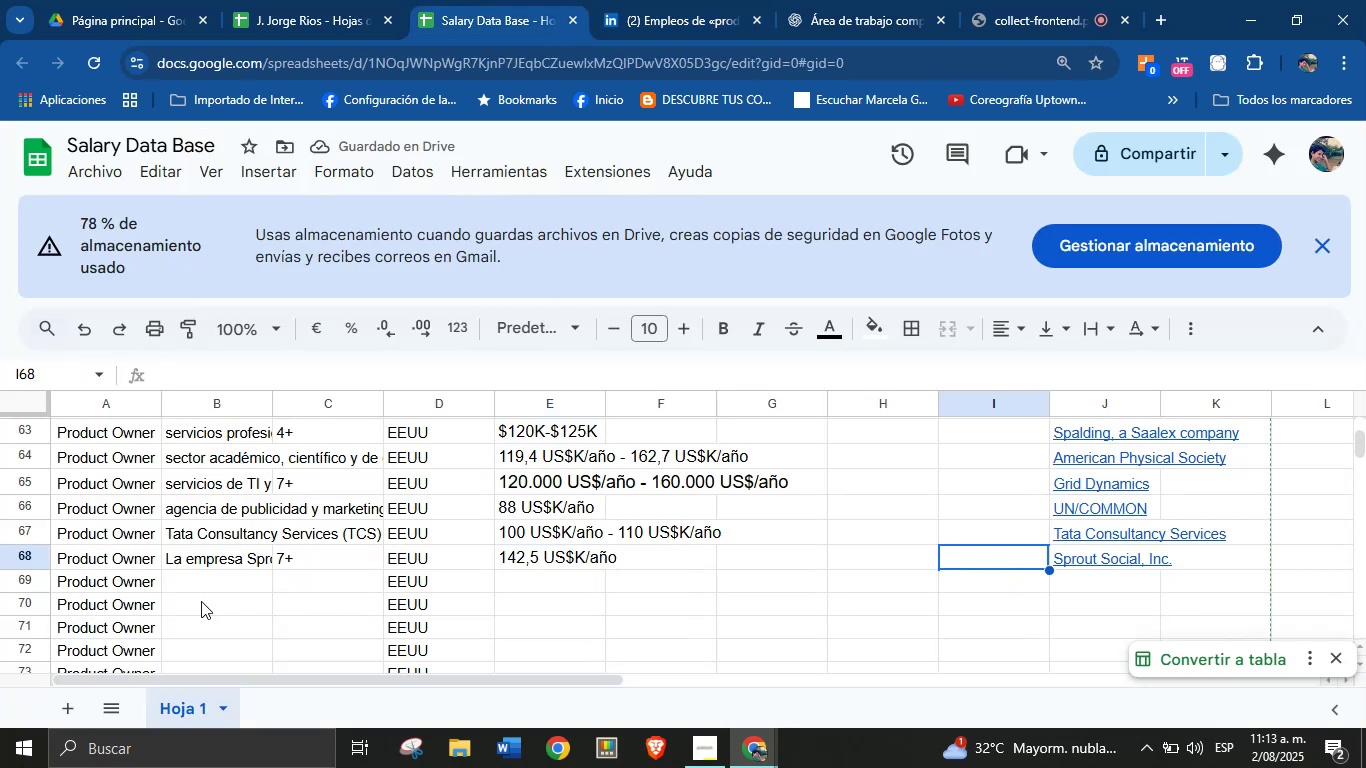 
left_click([199, 579])
 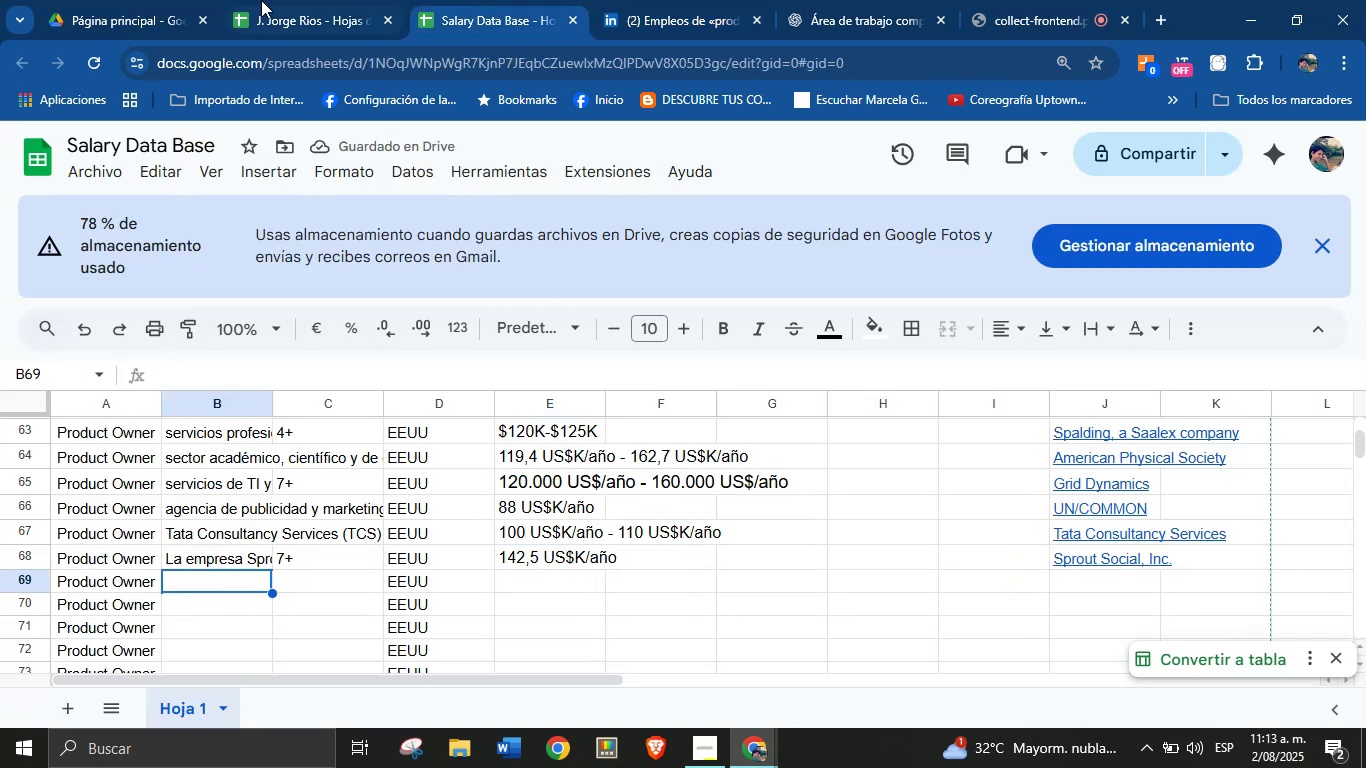 
left_click([279, 0])
 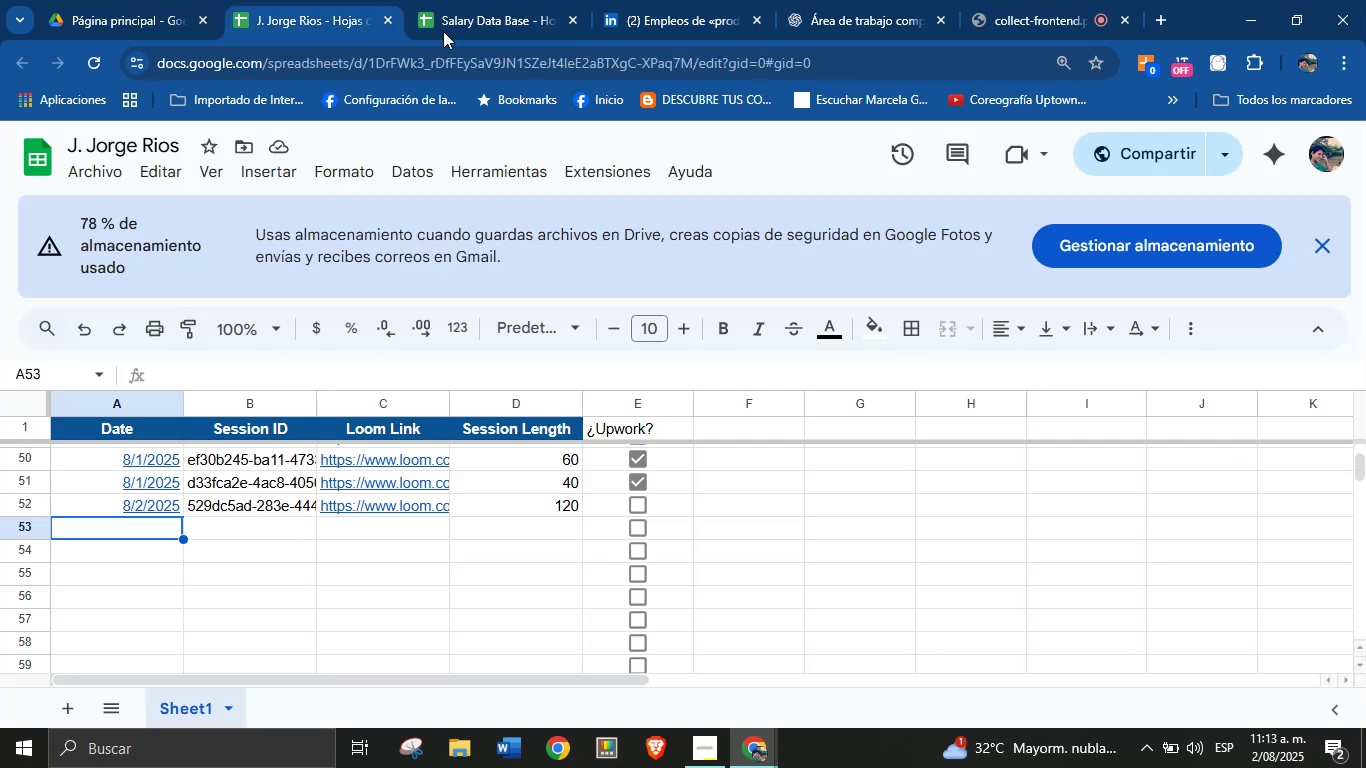 
left_click([458, 0])
 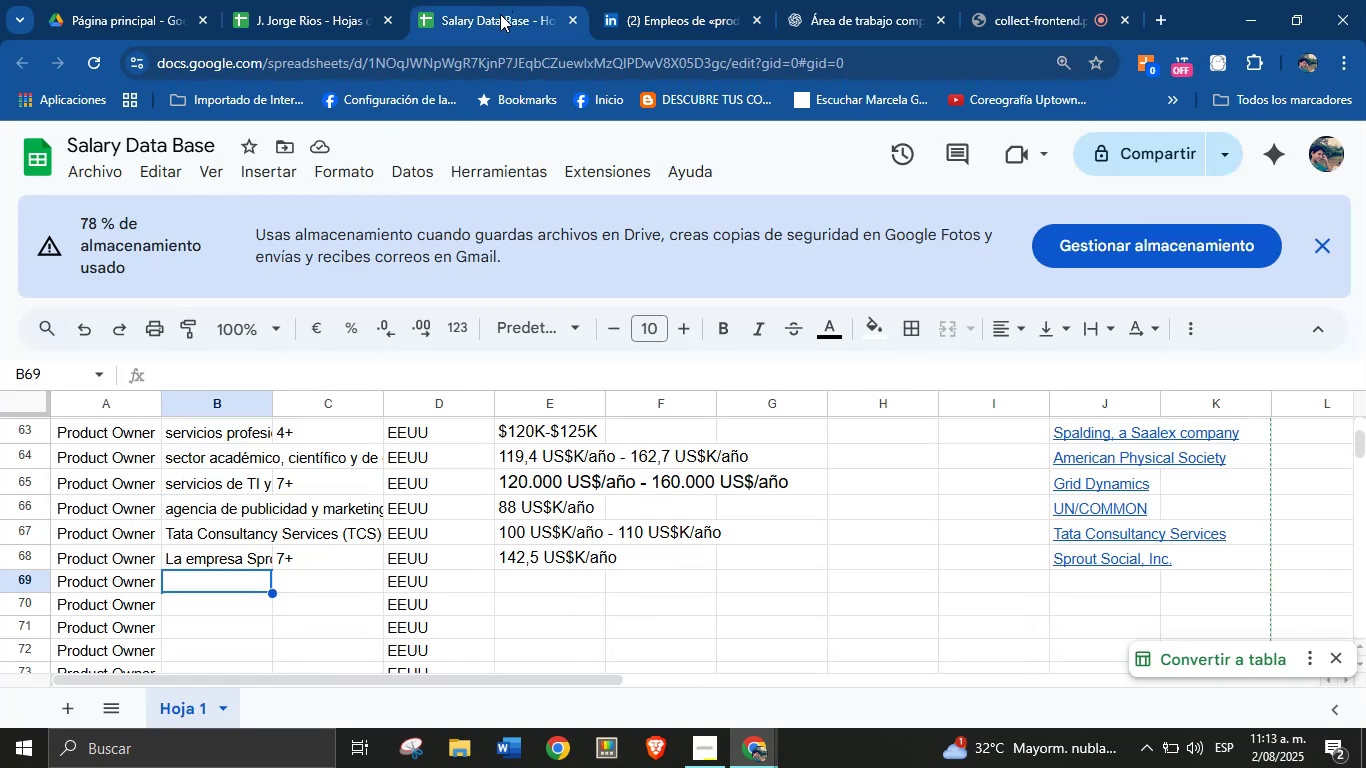 
left_click([666, 0])
 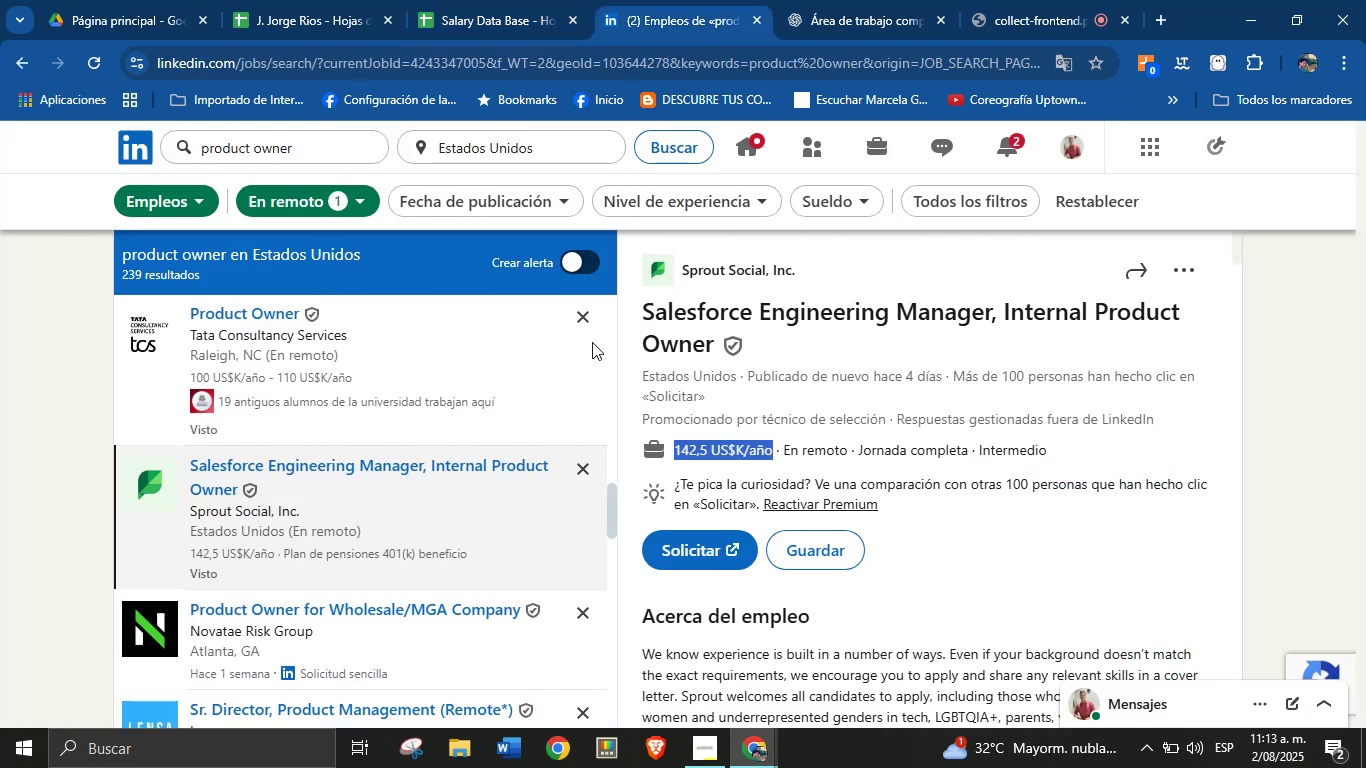 
scroll: coordinate [333, 547], scroll_direction: down, amount: 5.0
 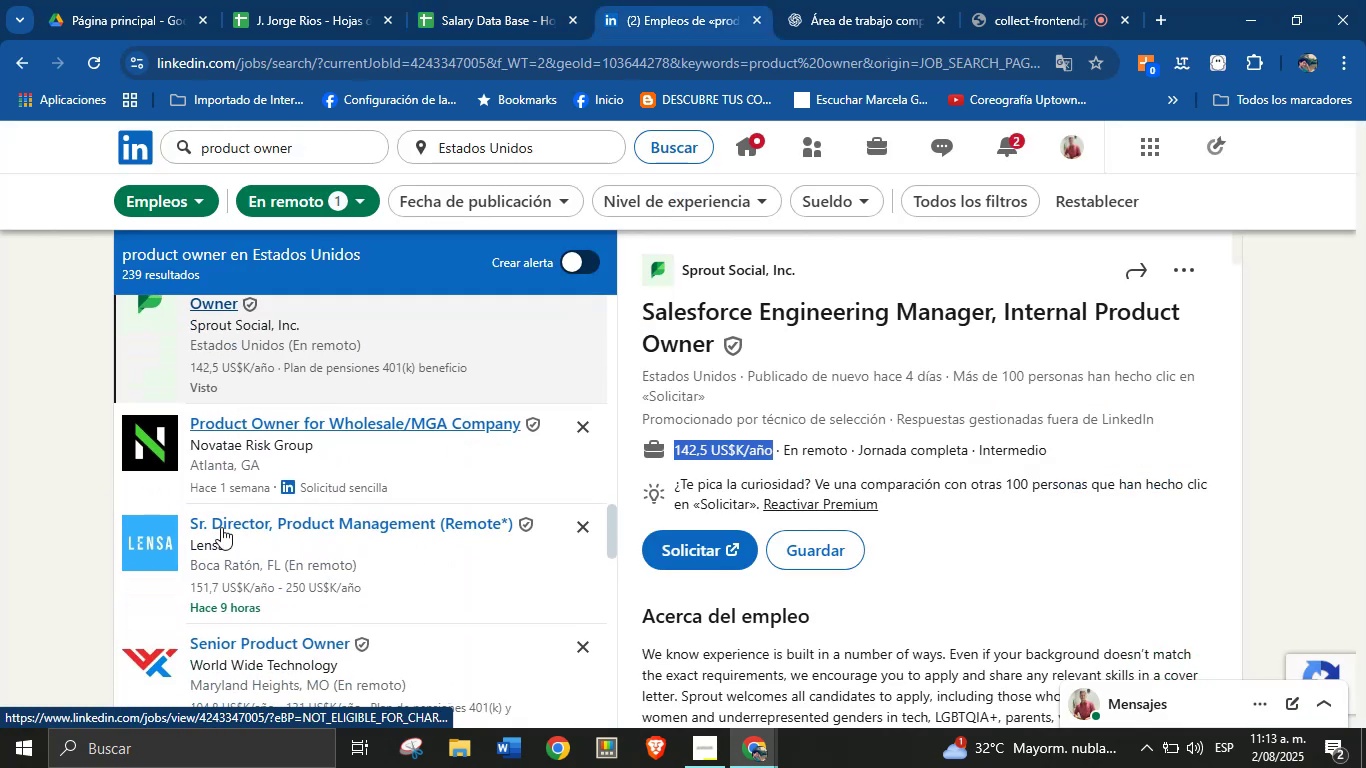 
left_click([306, 549])
 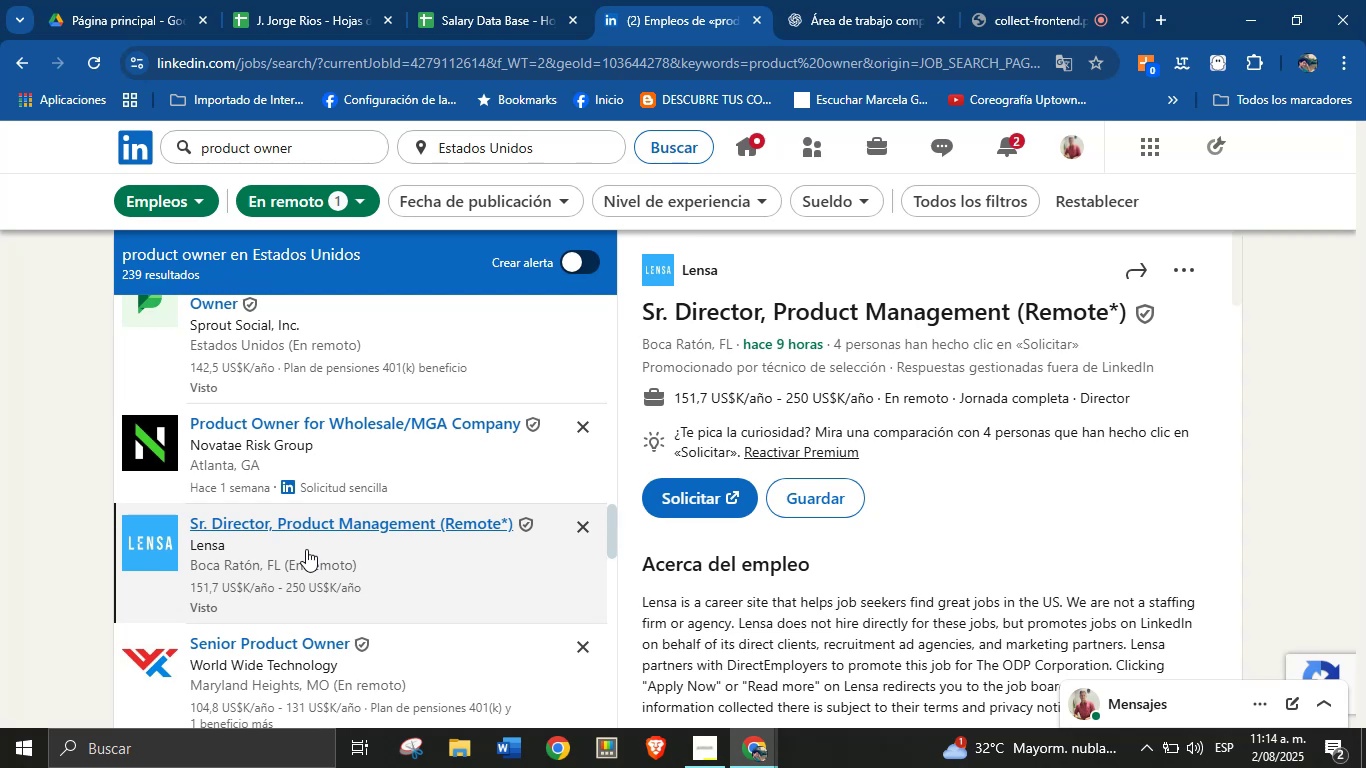 
wait(47.62)
 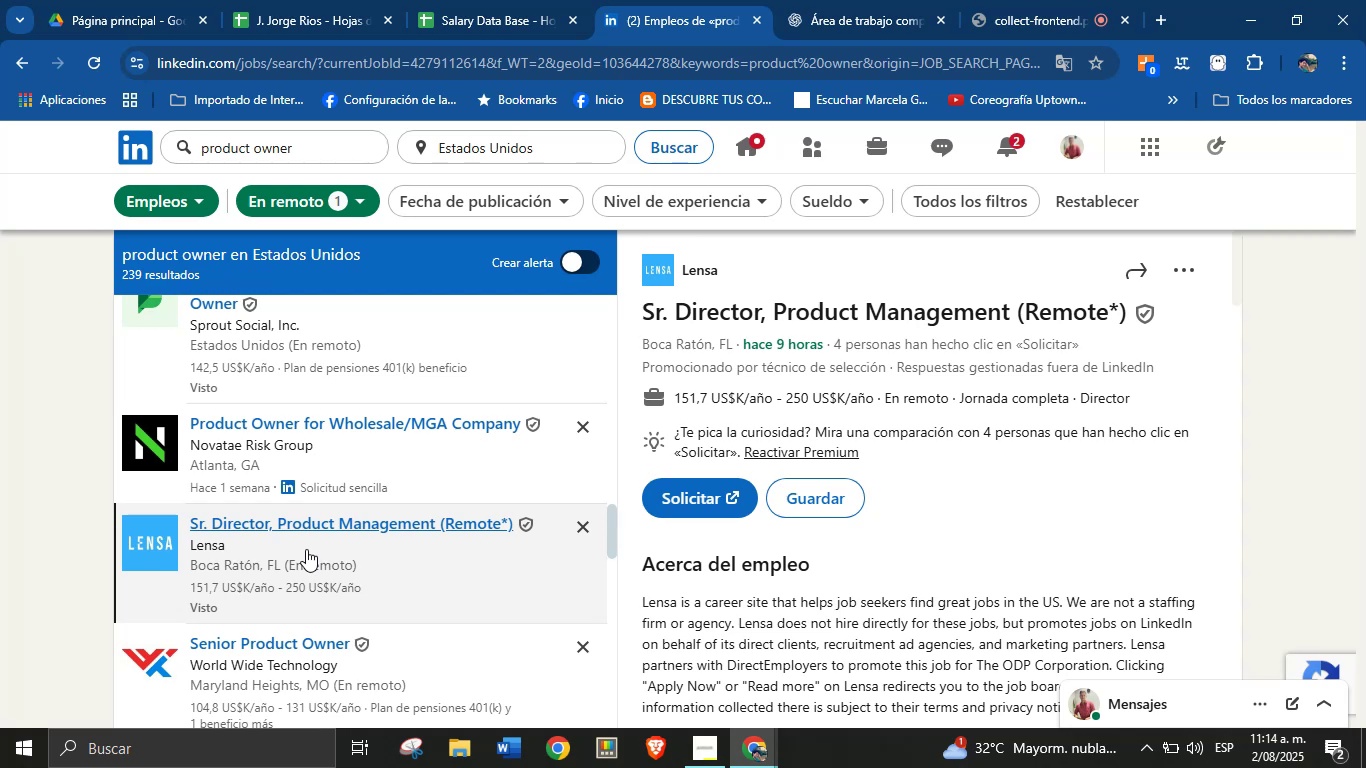 
scroll: coordinate [396, 490], scroll_direction: down, amount: 3.0
 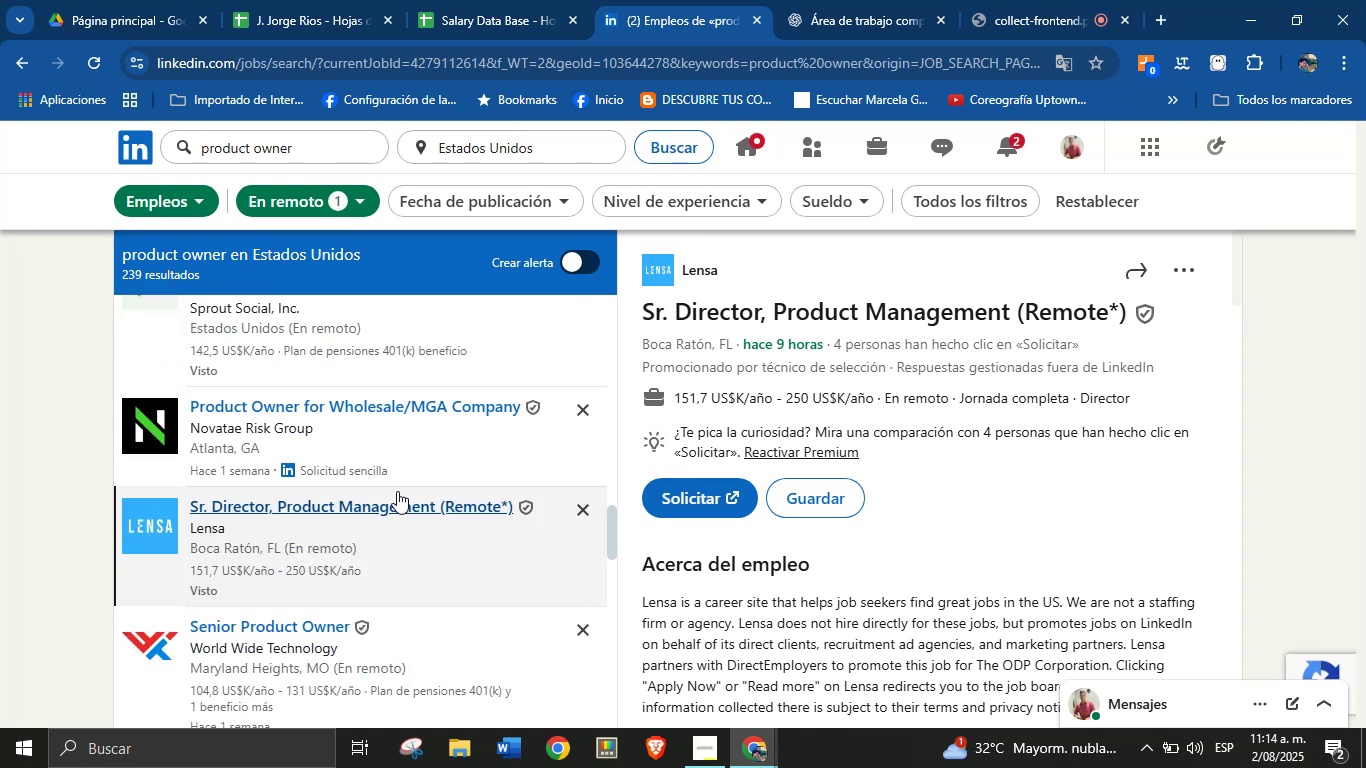 
scroll: coordinate [399, 492], scroll_direction: up, amount: 1.0
 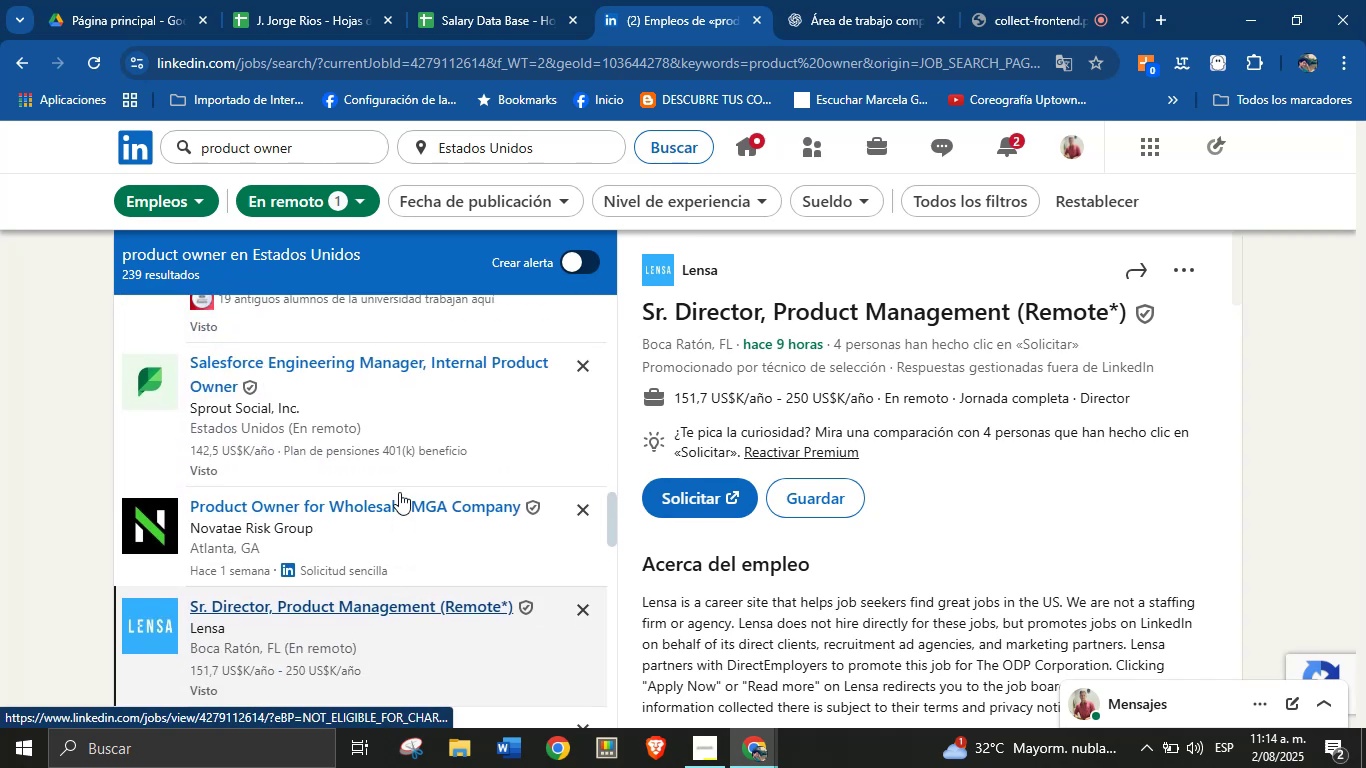 
scroll: coordinate [888, 508], scroll_direction: none, amount: 0.0
 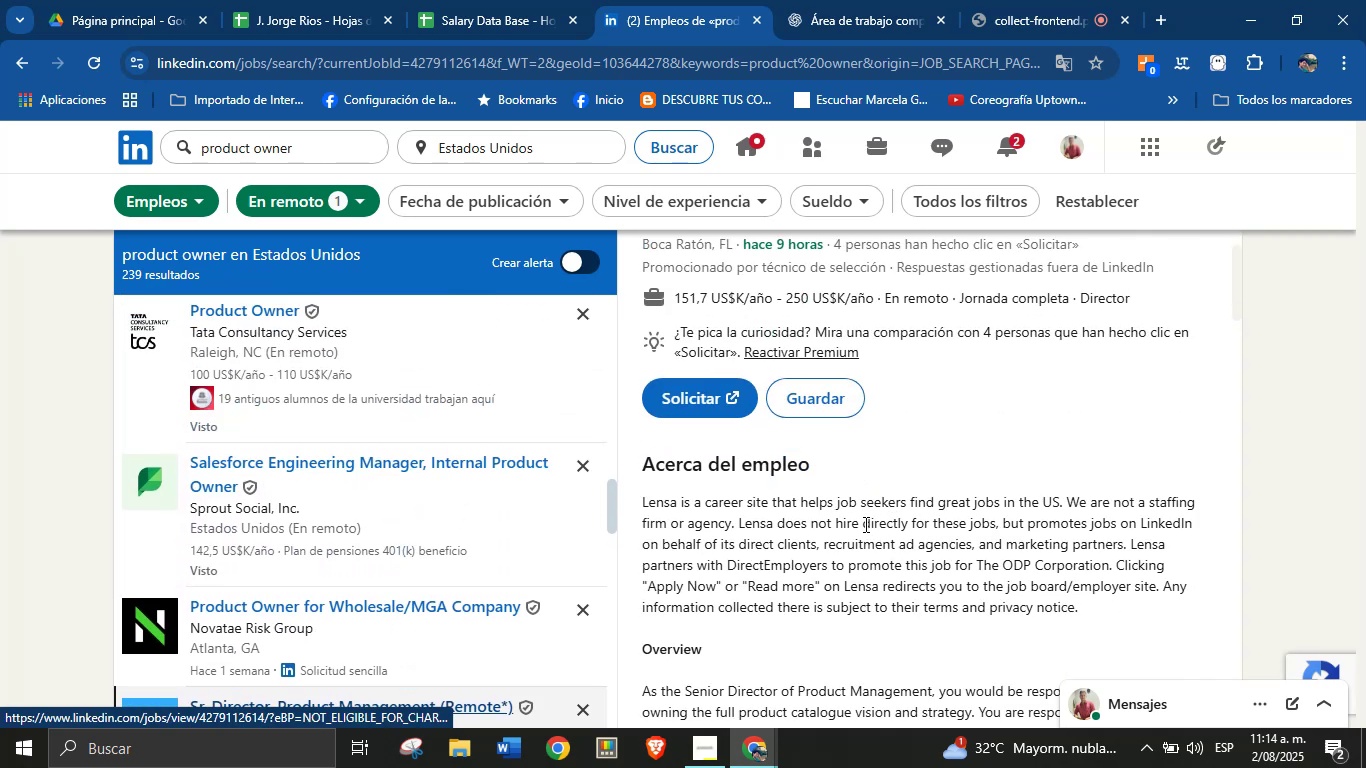 
scroll: coordinate [461, 499], scroll_direction: down, amount: 3.0
 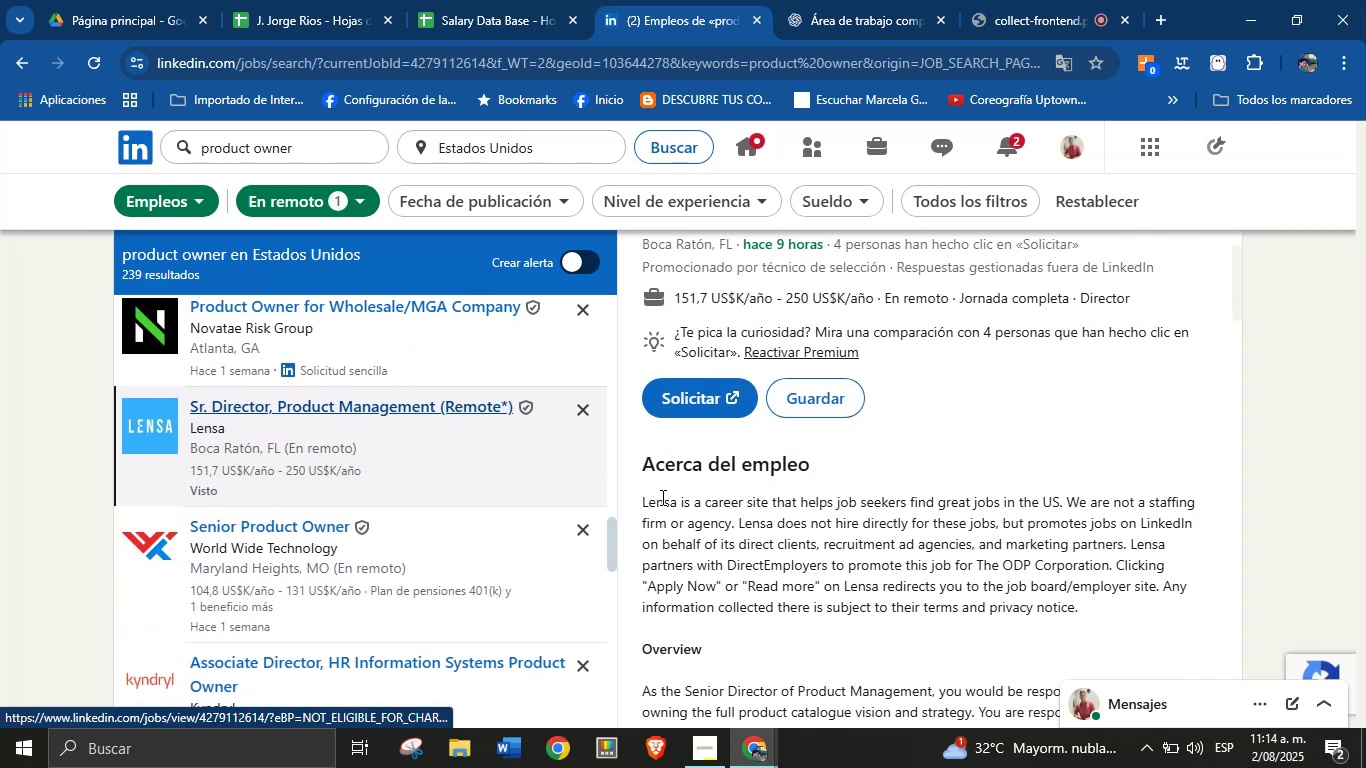 
scroll: coordinate [766, 513], scroll_direction: up, amount: 3.0
 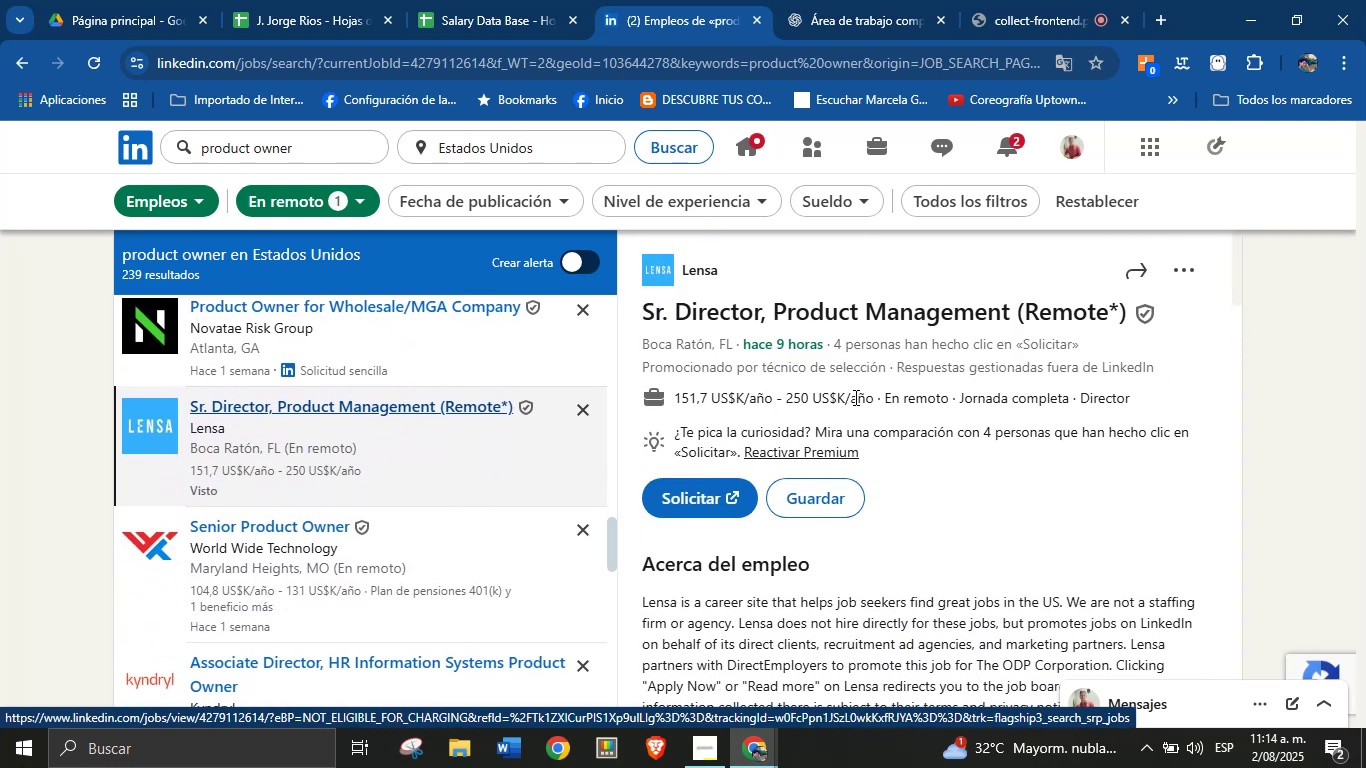 
left_click_drag(start_coordinate=[871, 397], to_coordinate=[675, 405])
 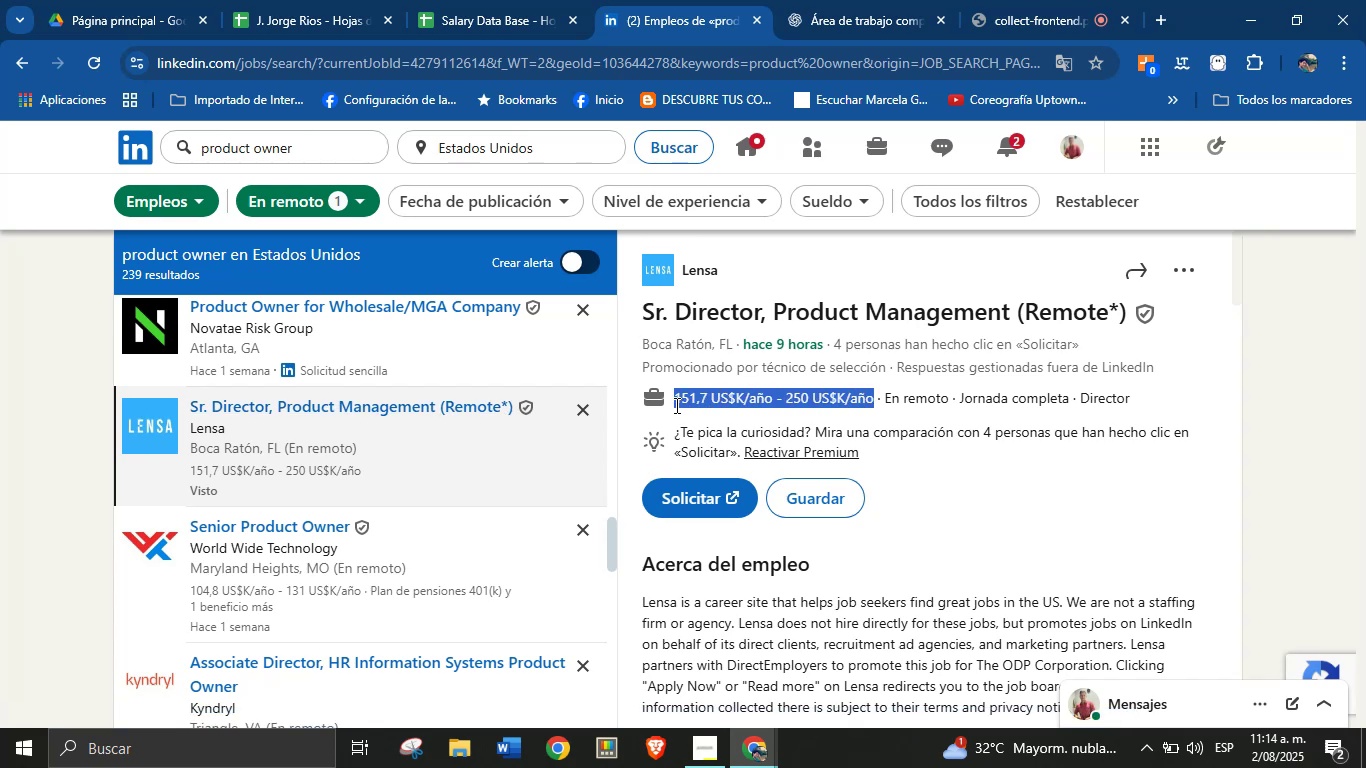 
key(Control+C)
 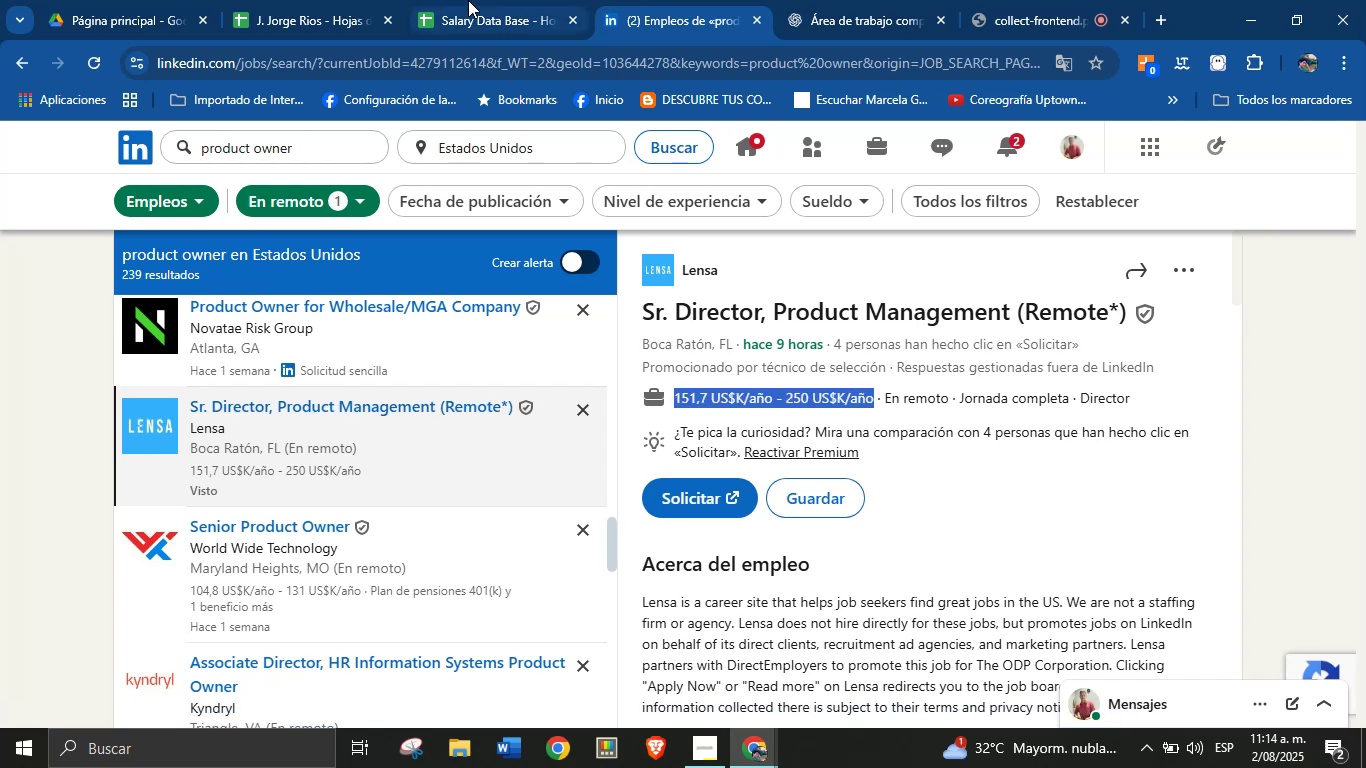 
left_click([489, 0])
 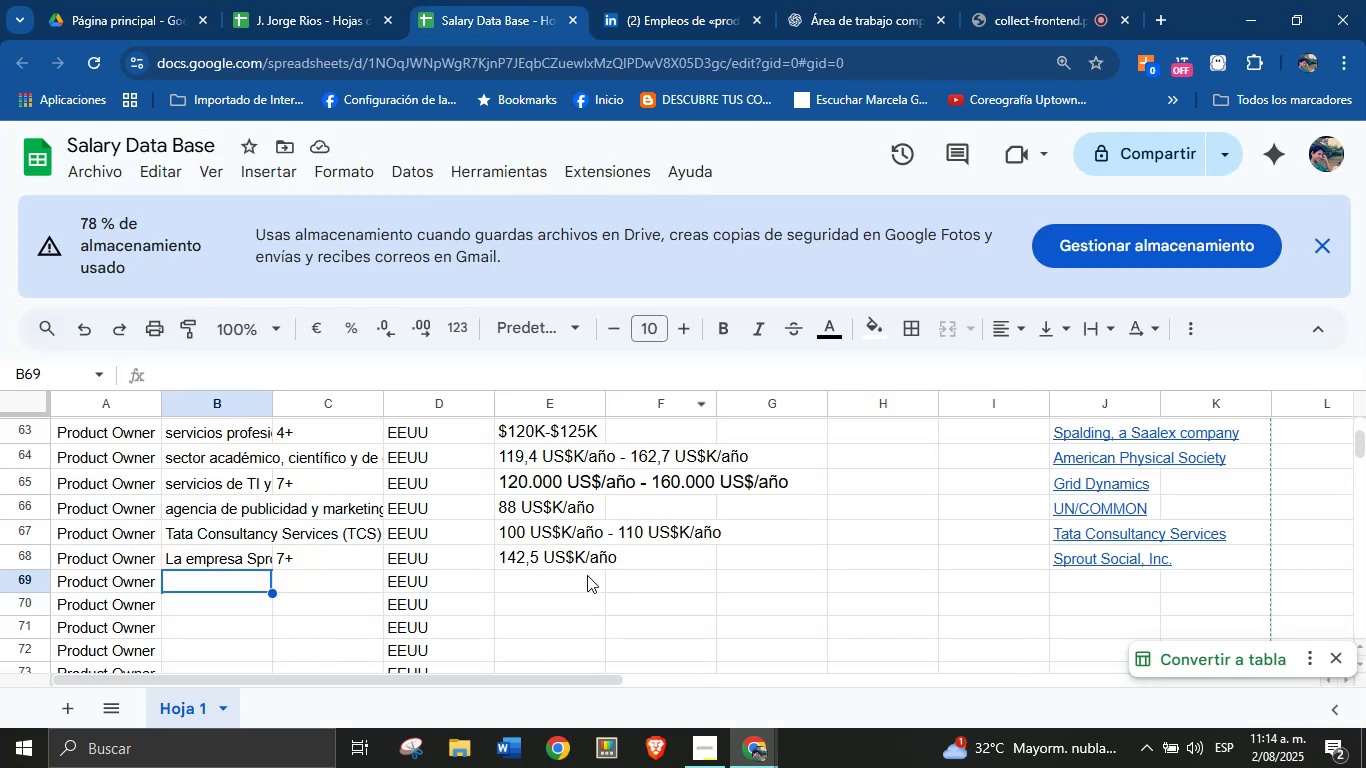 
left_click([566, 581])
 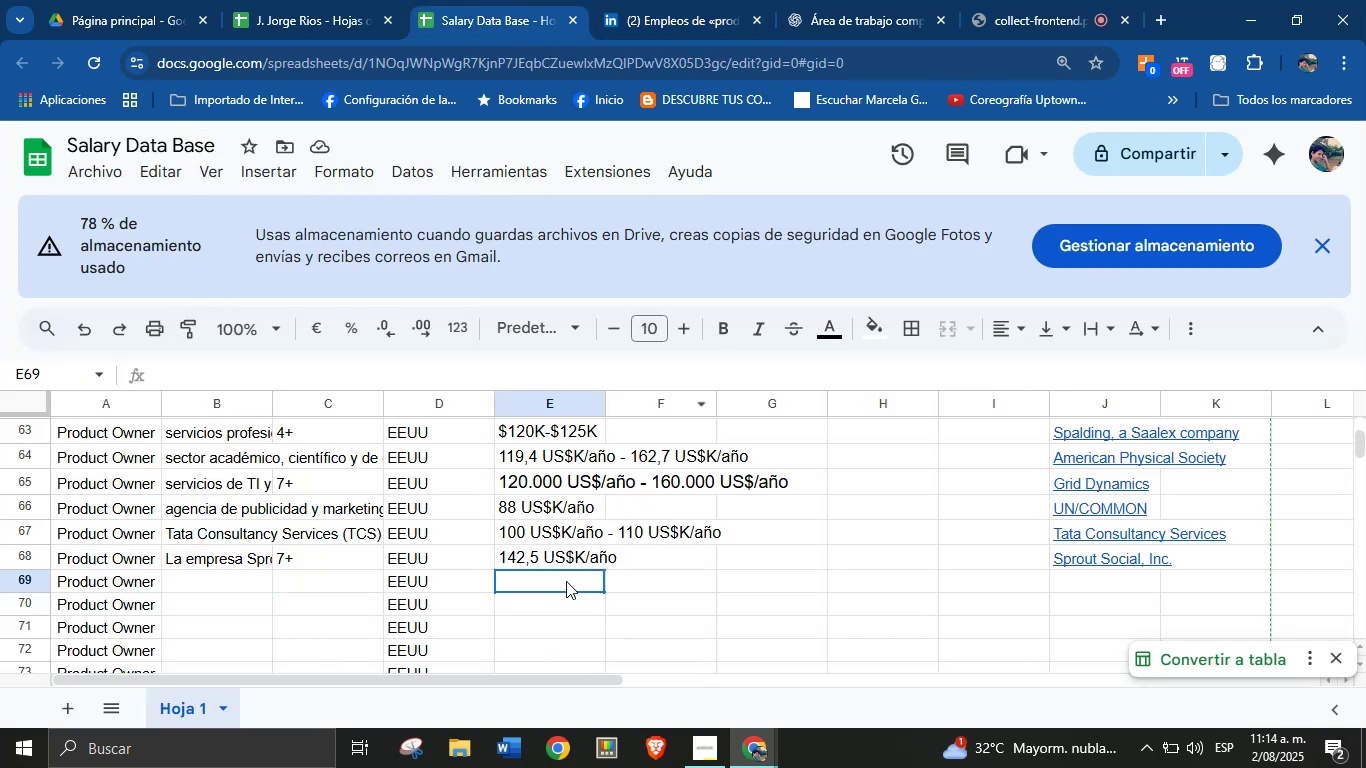 
key(Control+V)
 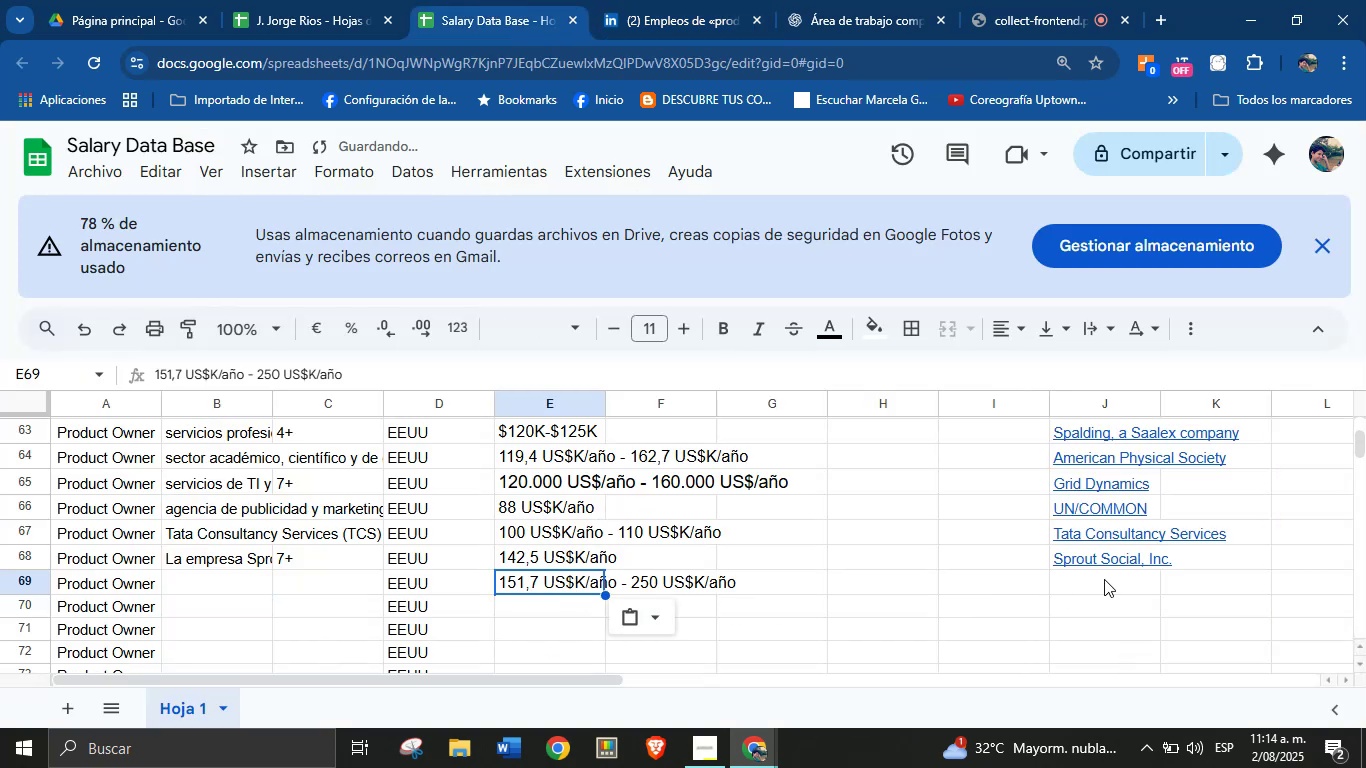 
left_click([1112, 577])
 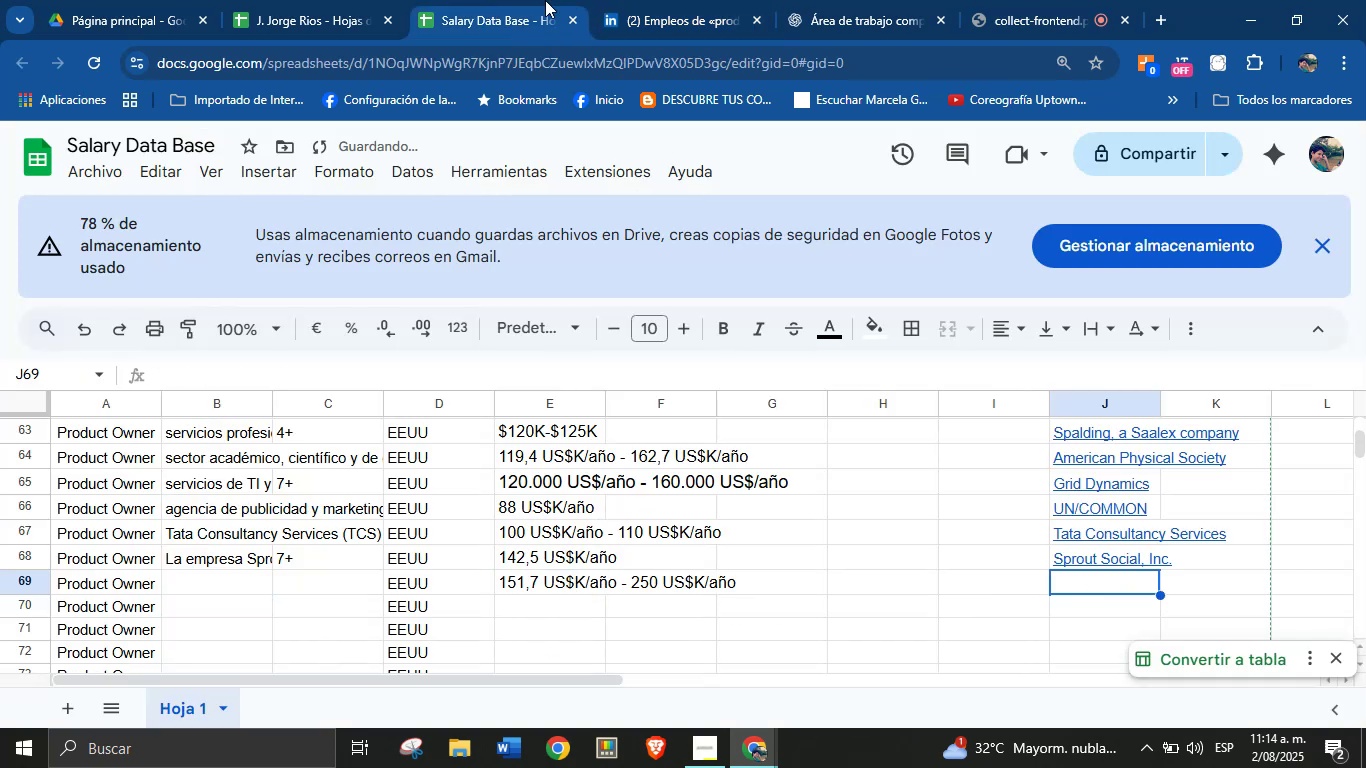 
left_click([621, 0])
 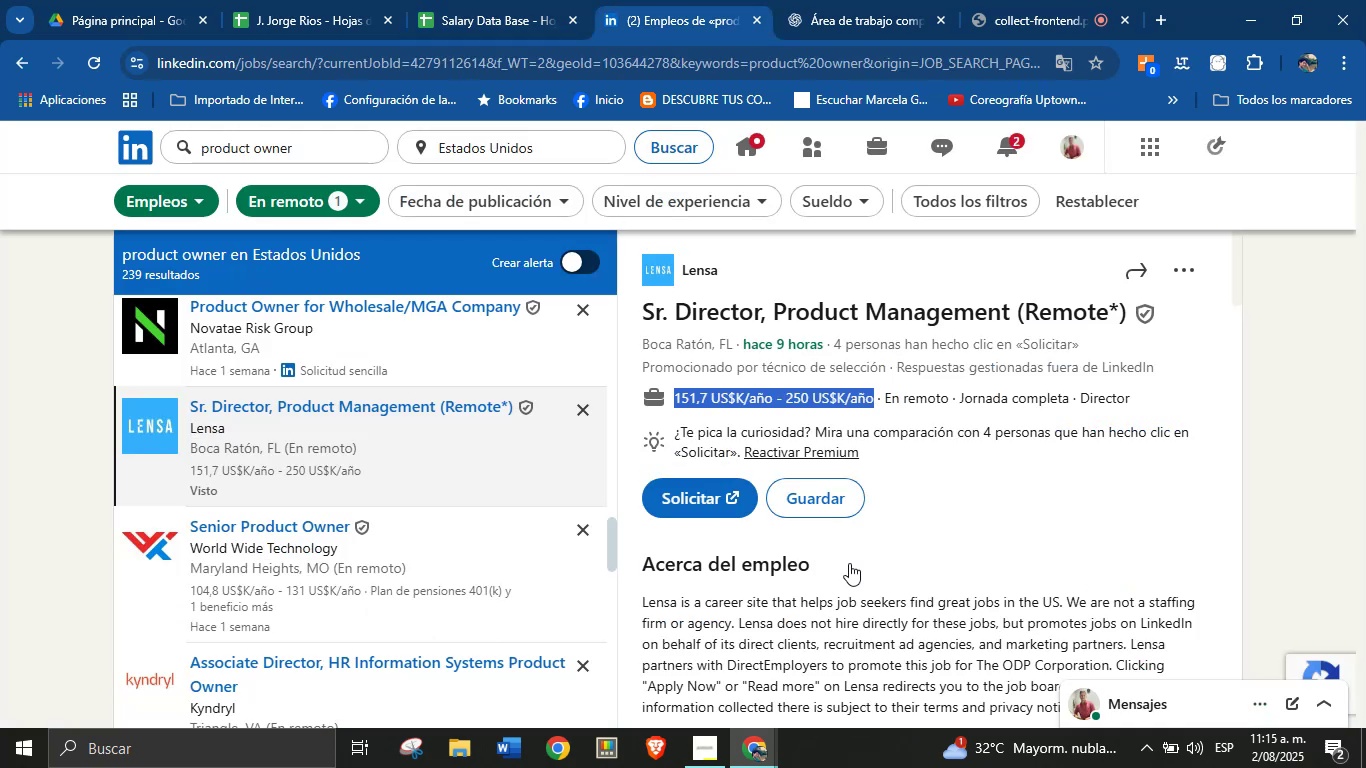 
left_click([851, 613])
 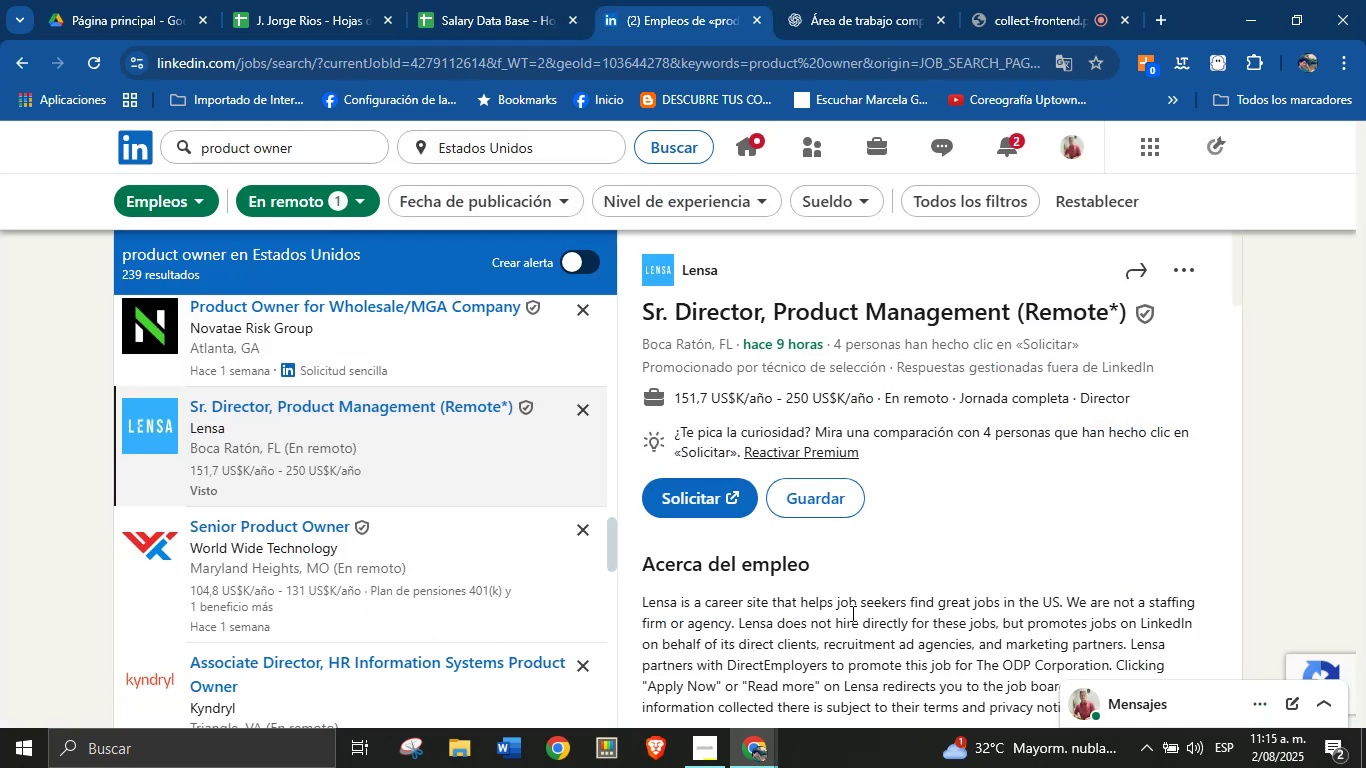 
scroll: coordinate [910, 510], scroll_direction: down, amount: 27.0
 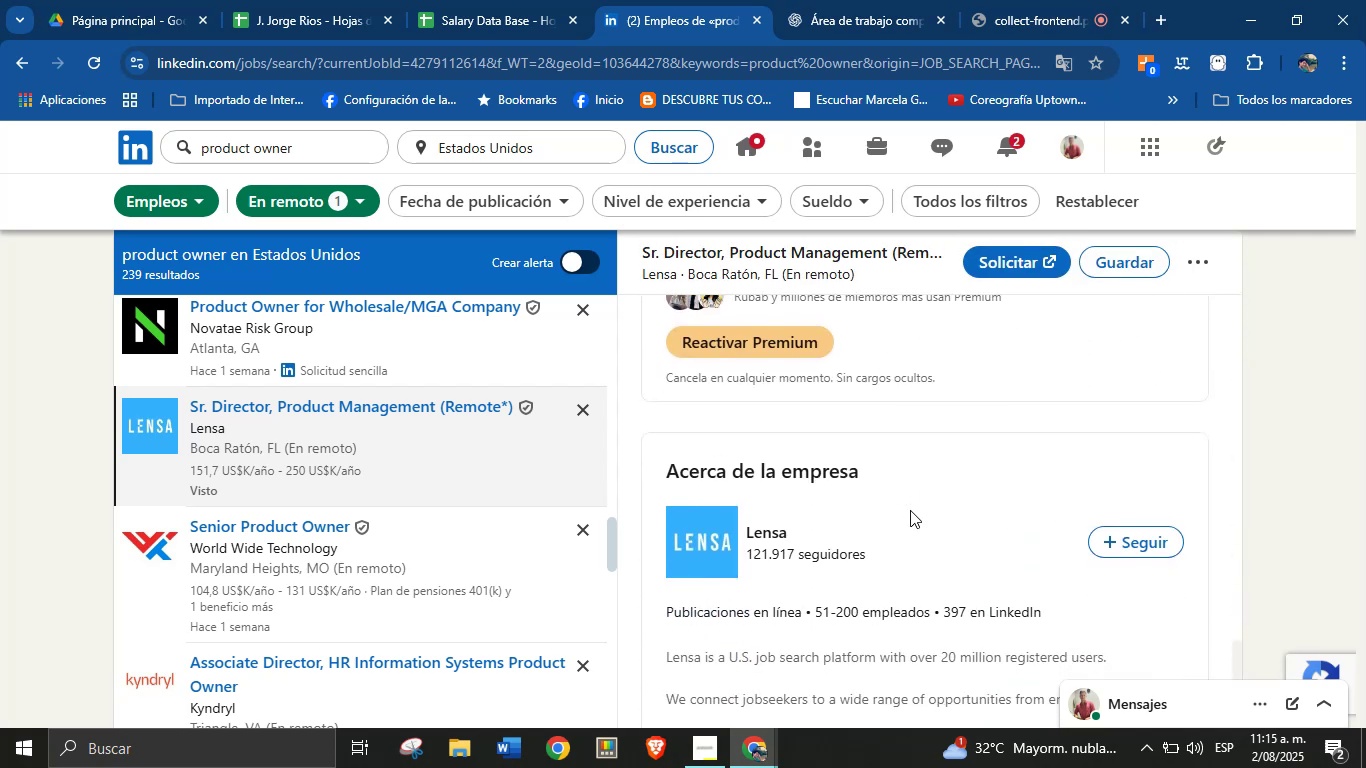 
scroll: coordinate [910, 509], scroll_direction: up, amount: 28.0
 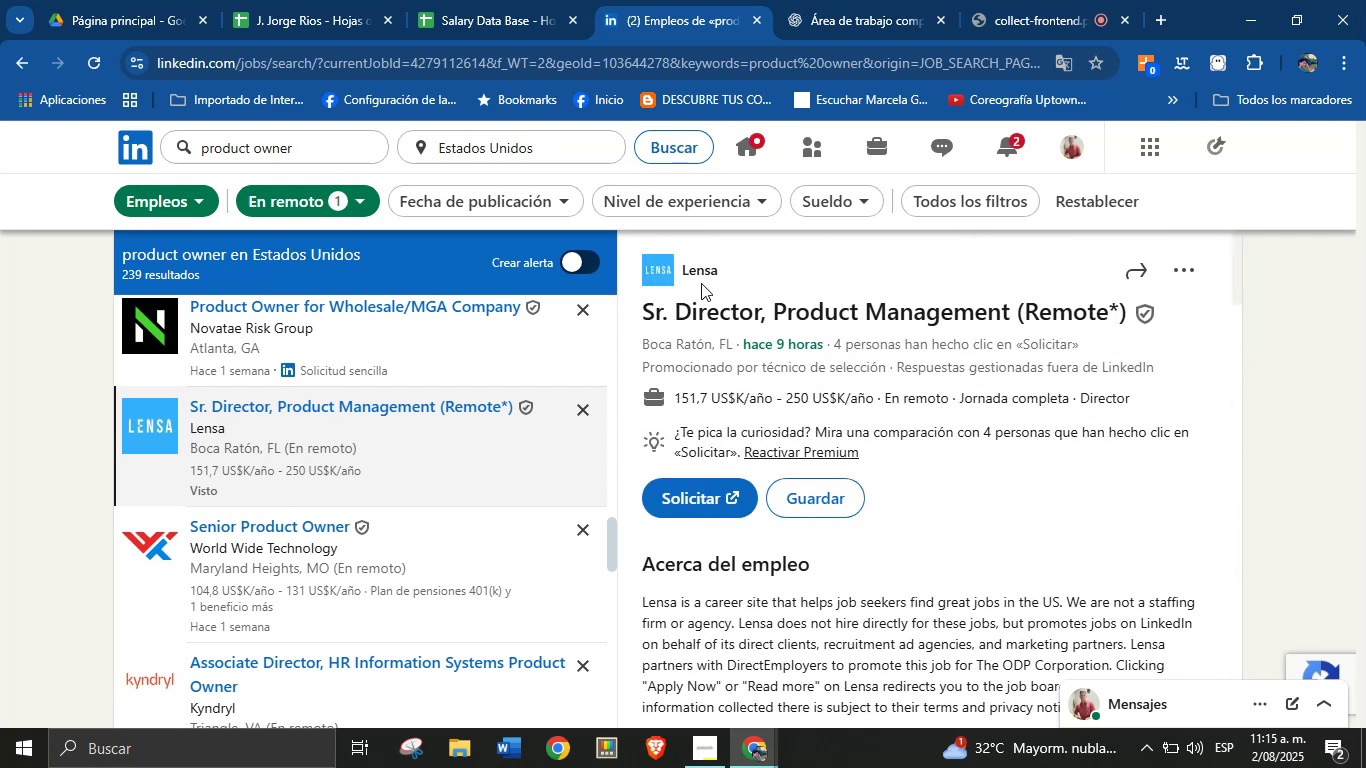 
right_click([701, 269])
 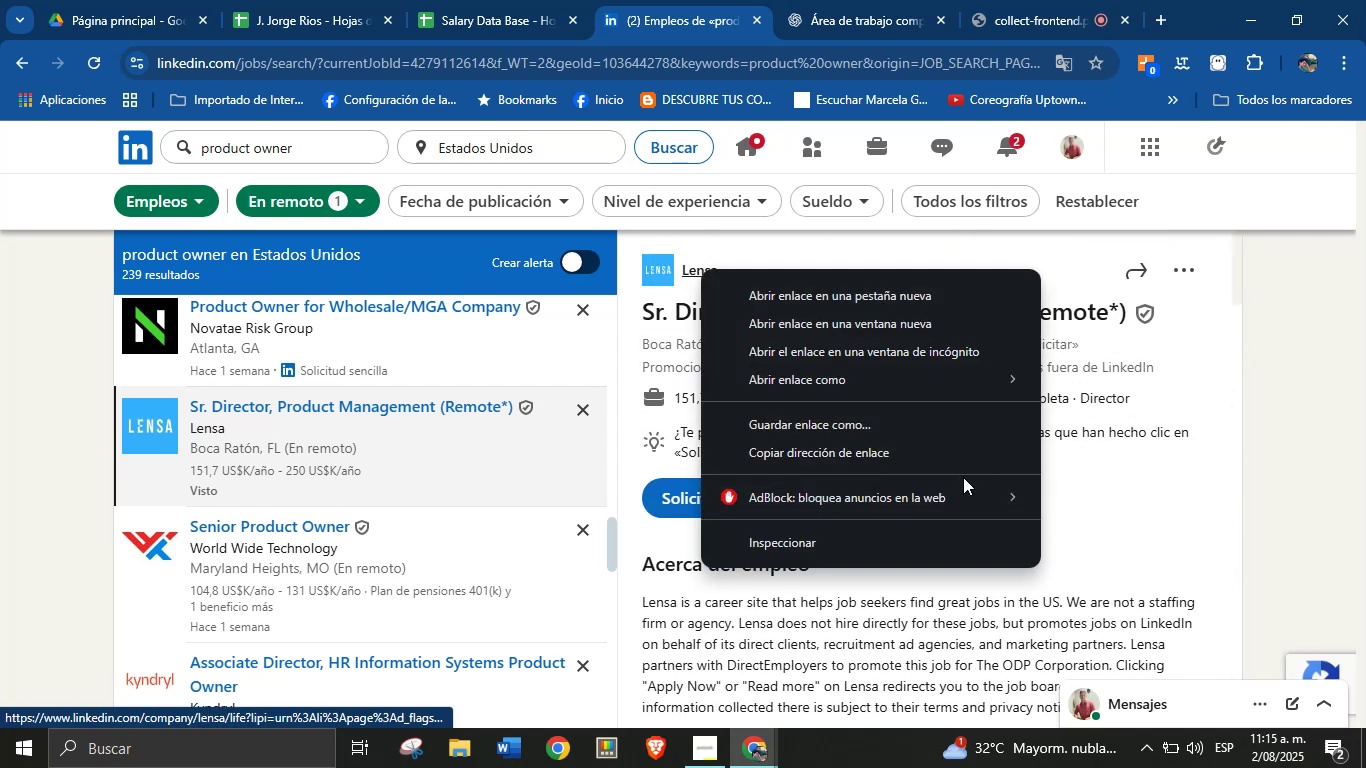 
left_click([963, 447])
 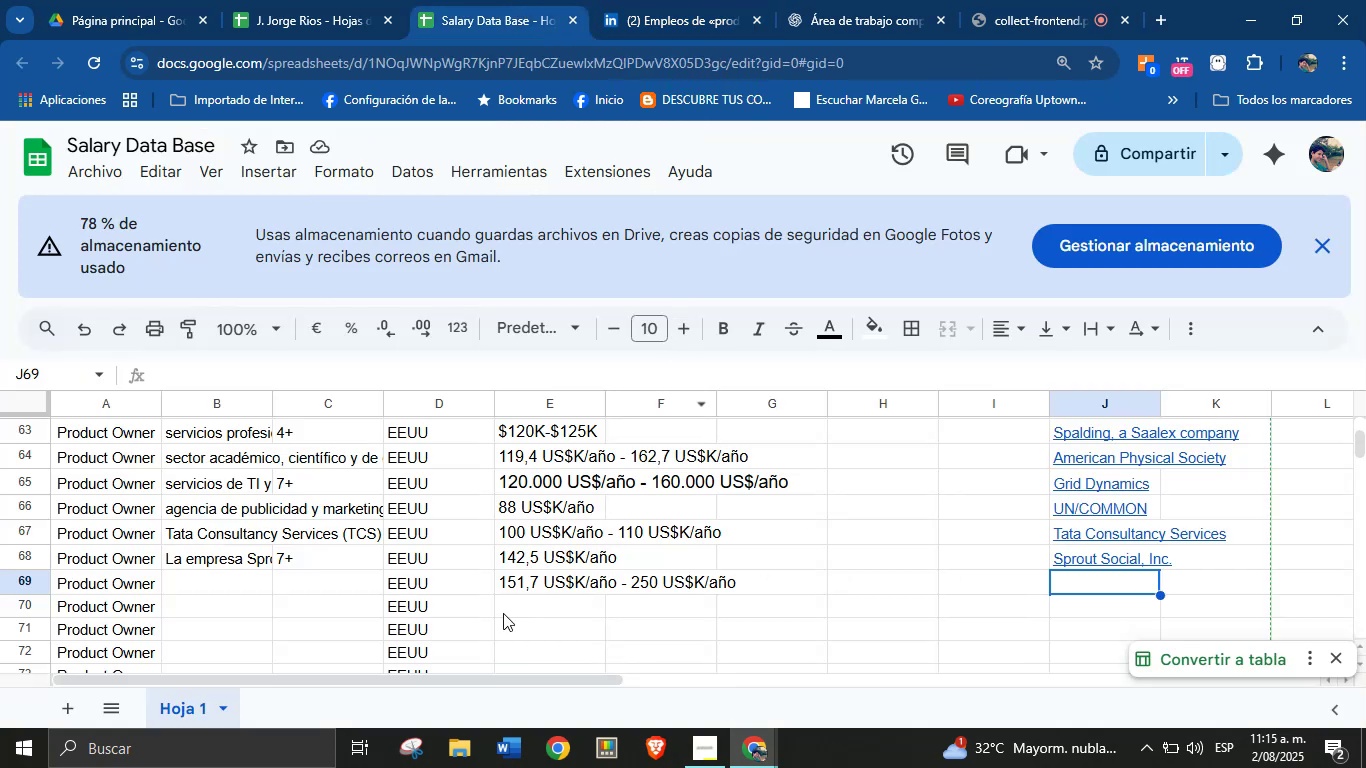 
key(Control+ControlLeft)
 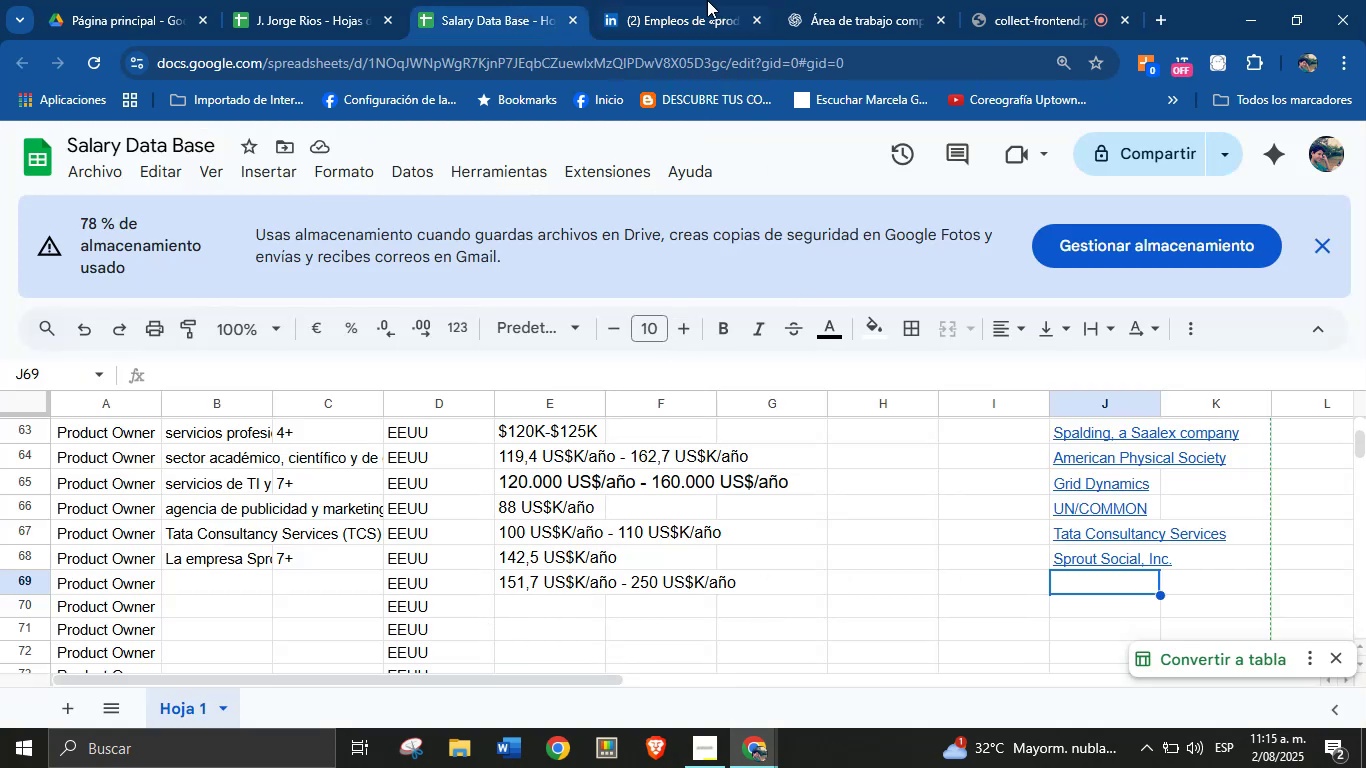 
left_click([717, 0])
 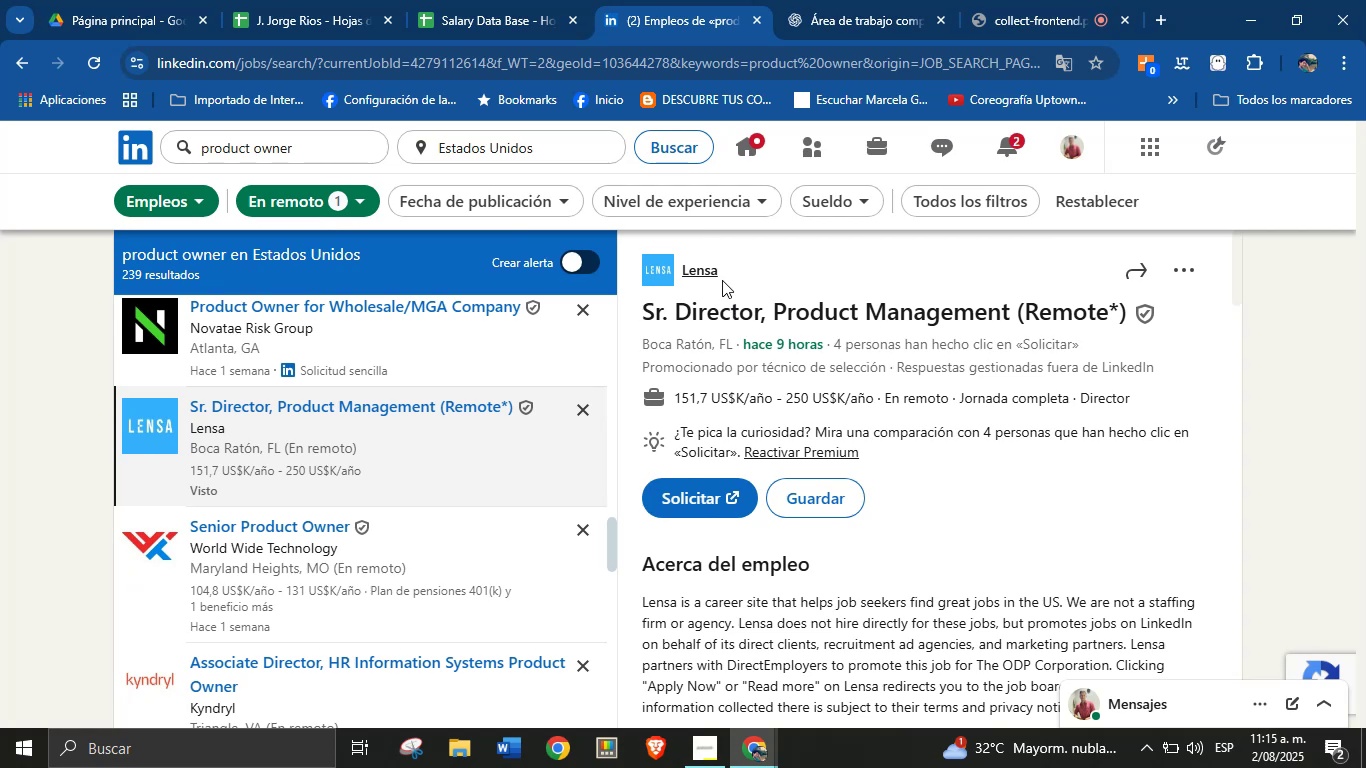 
left_click_drag(start_coordinate=[729, 280], to_coordinate=[683, 275])
 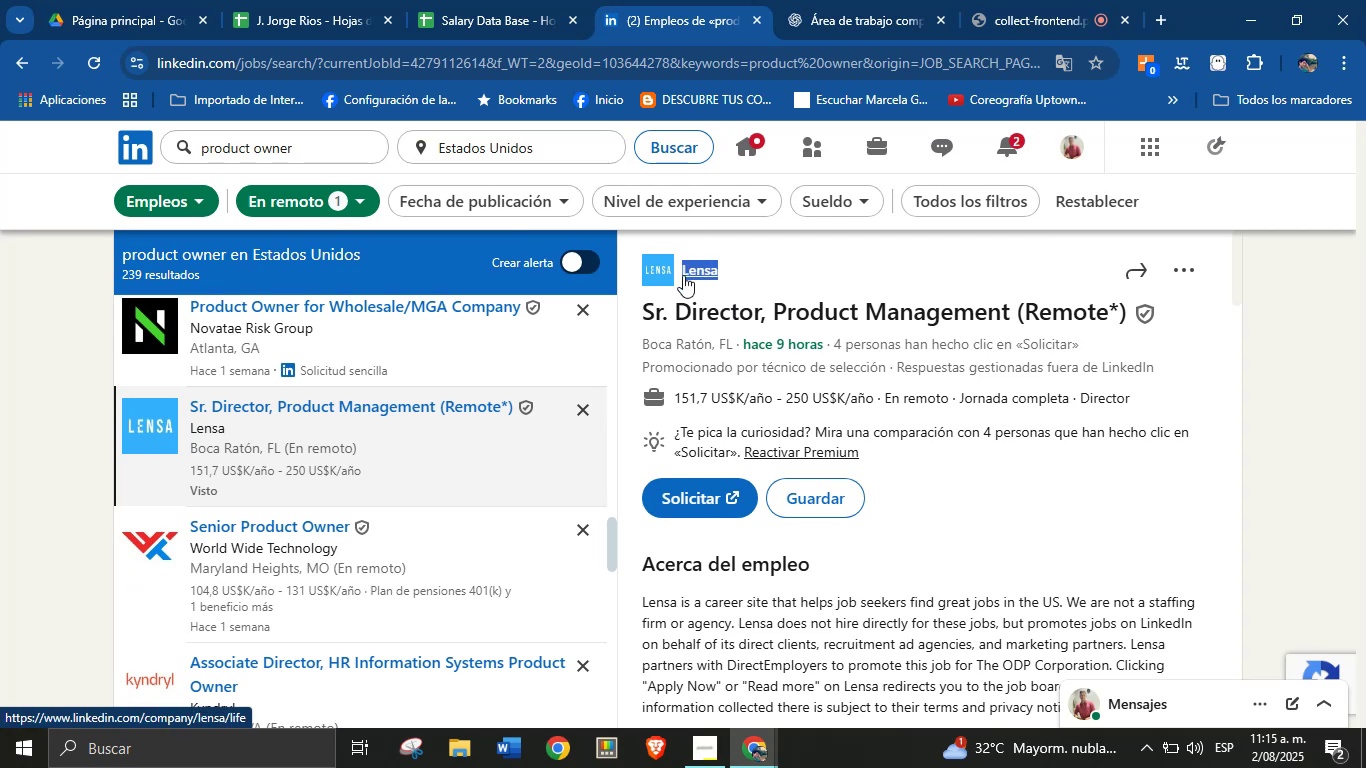 
key(Control+C)
 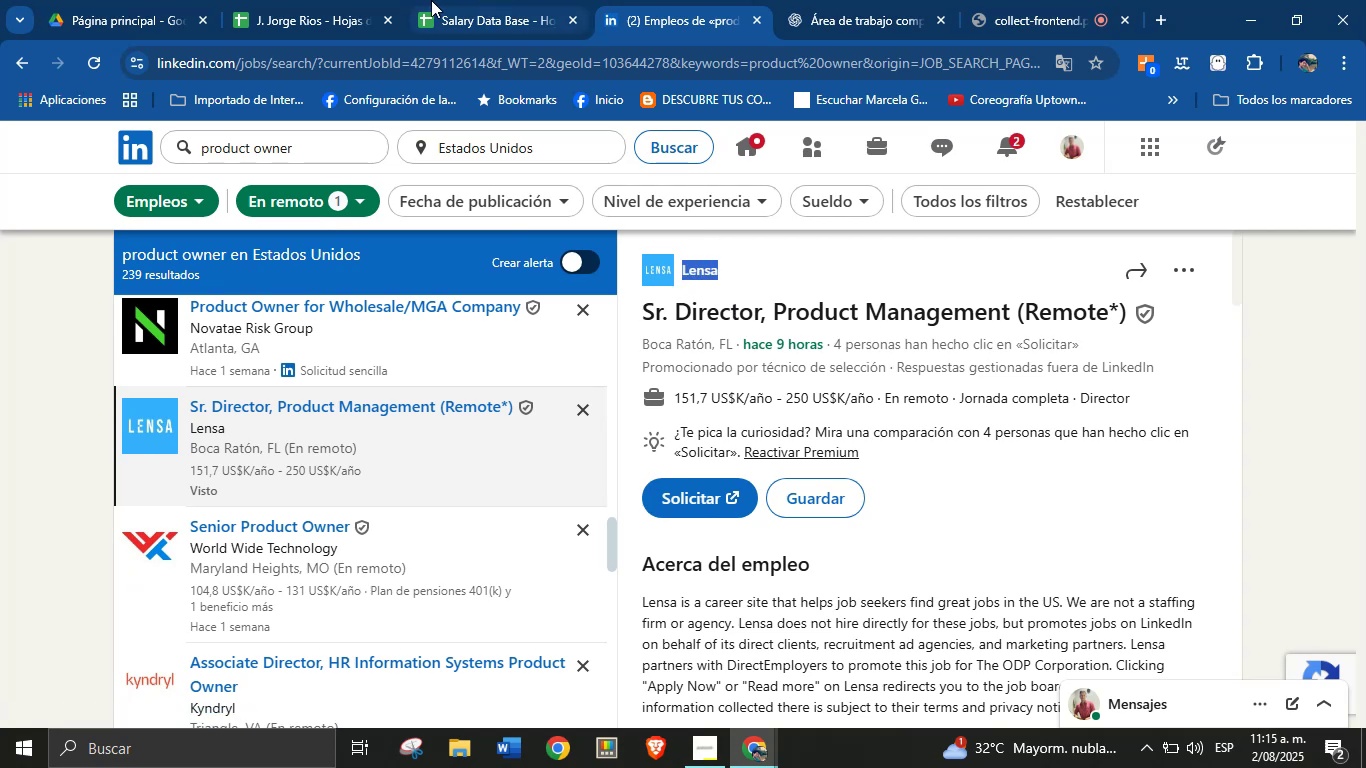 
left_click([497, 0])
 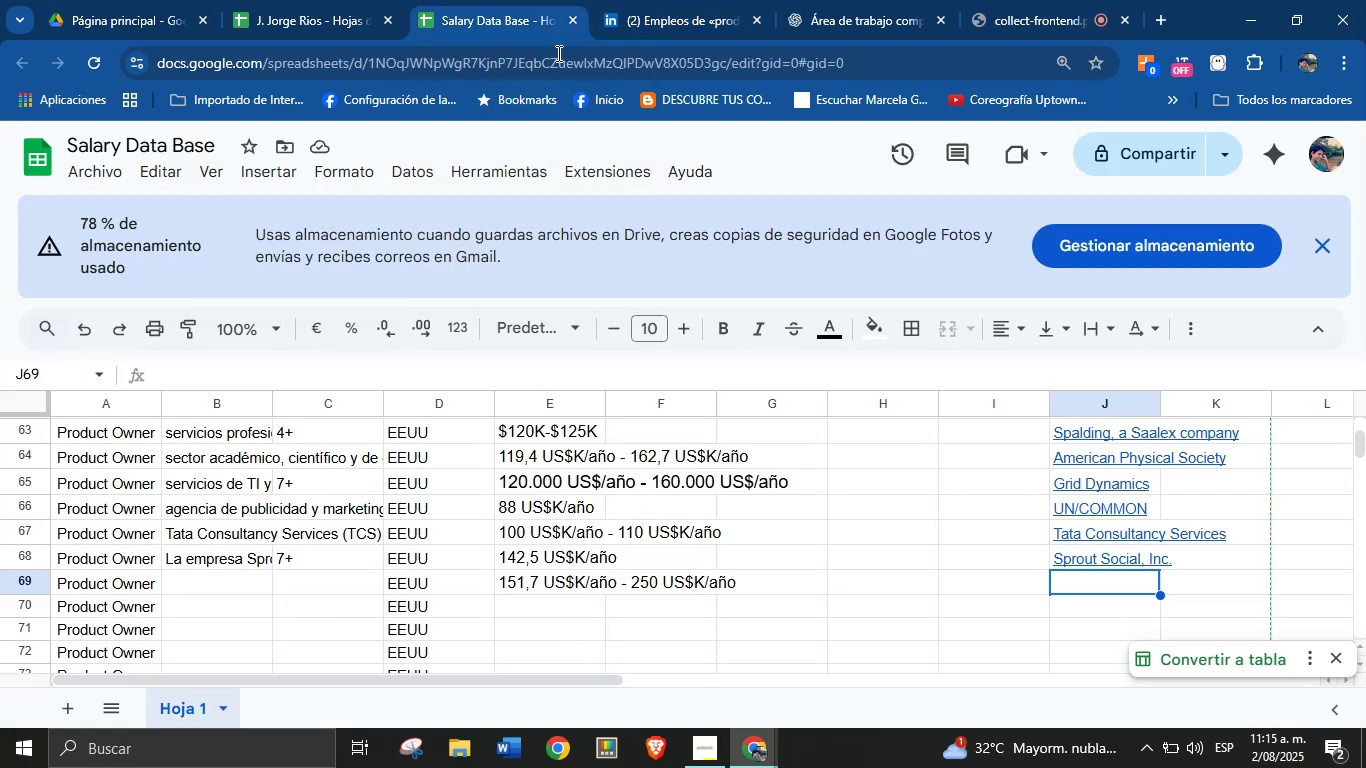 
key(Control+V)
 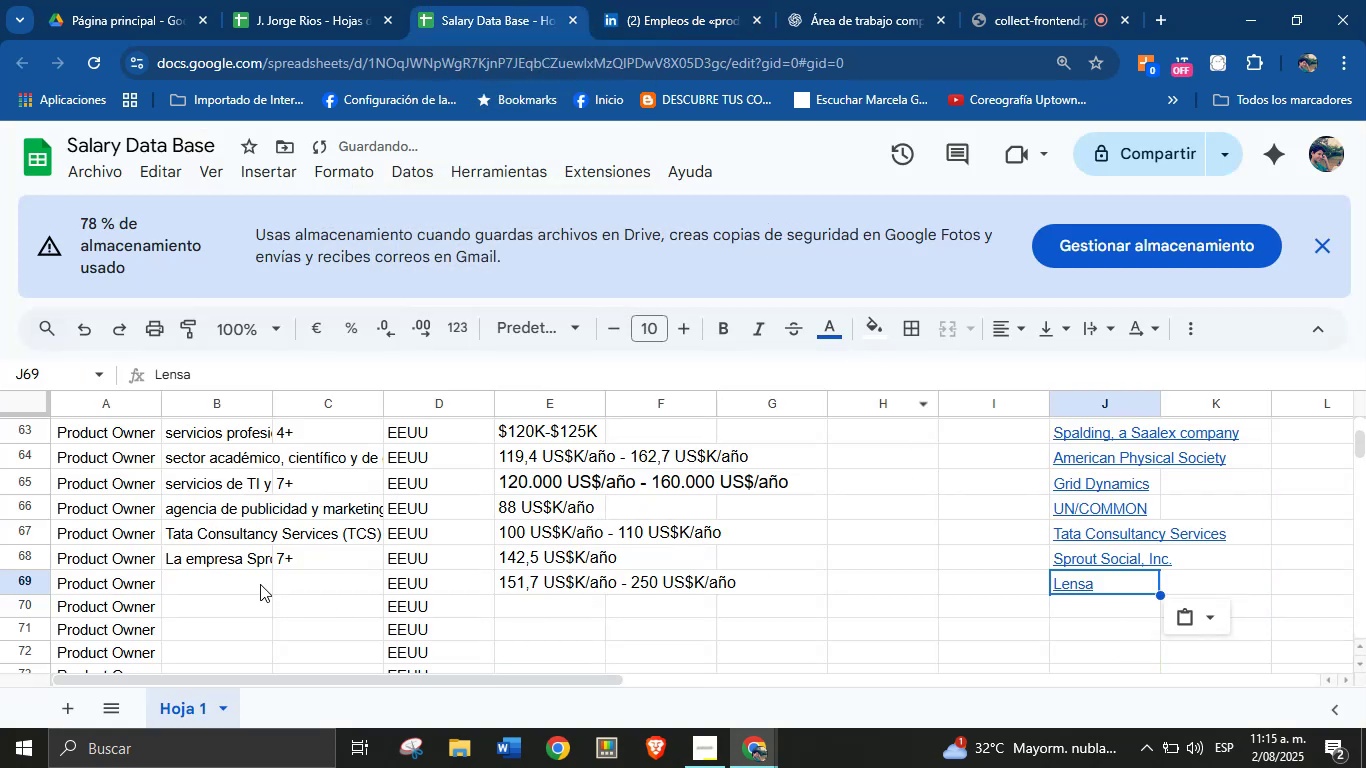 
left_click([190, 585])
 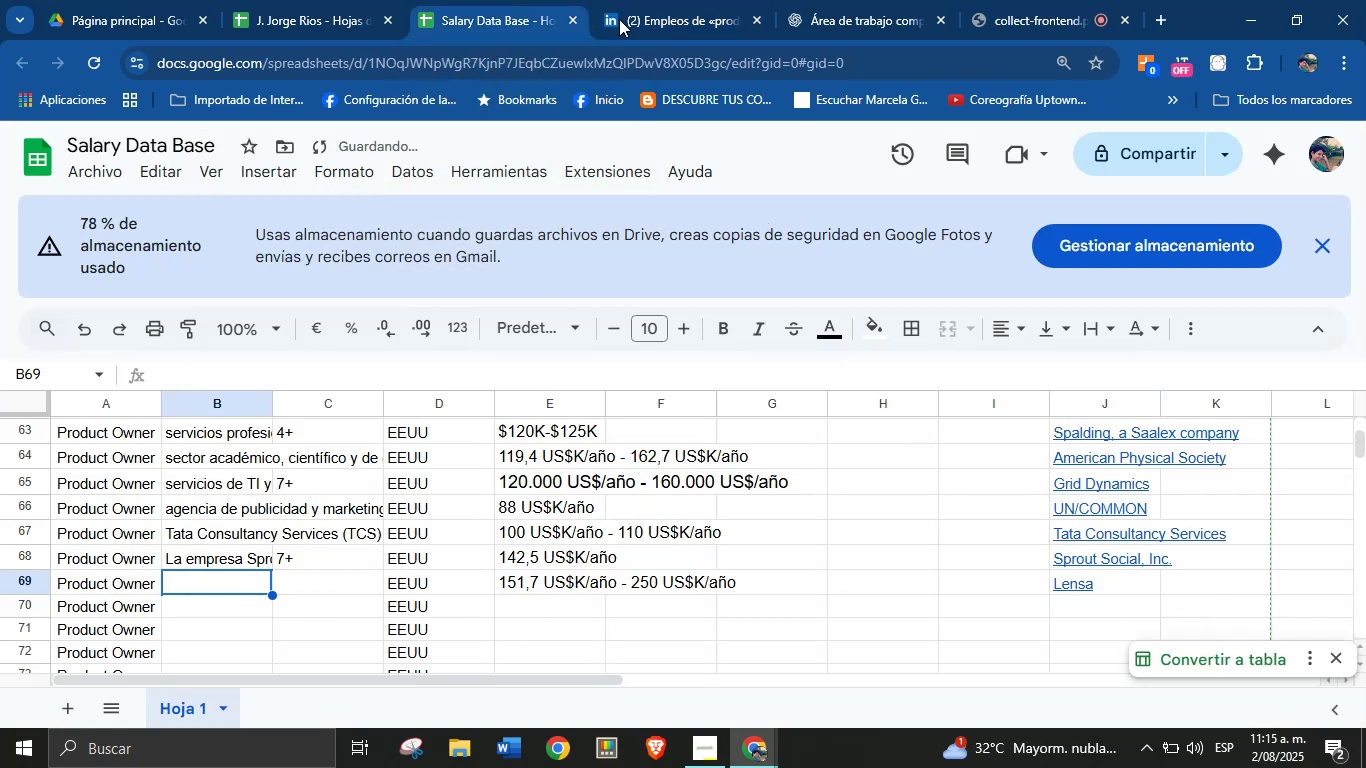 
left_click([689, 0])
 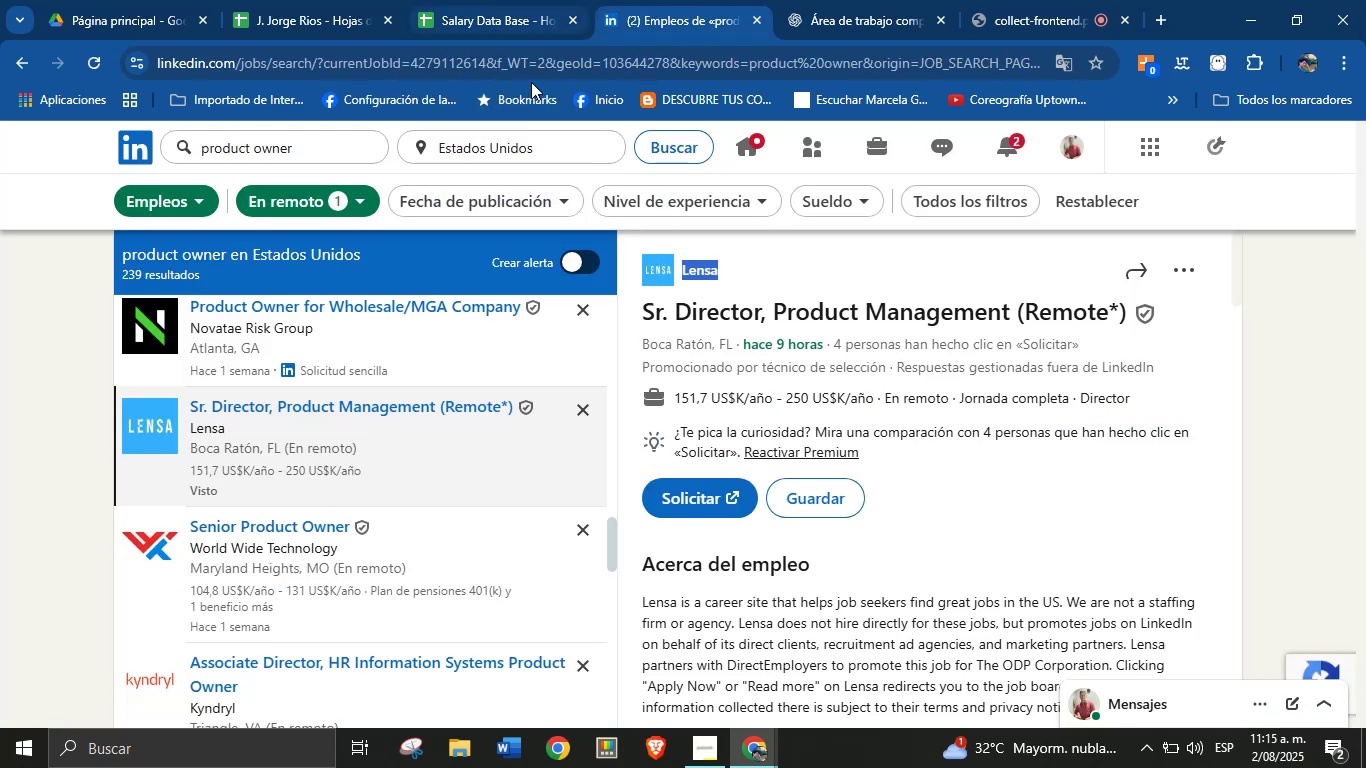 
left_click([477, 0])
 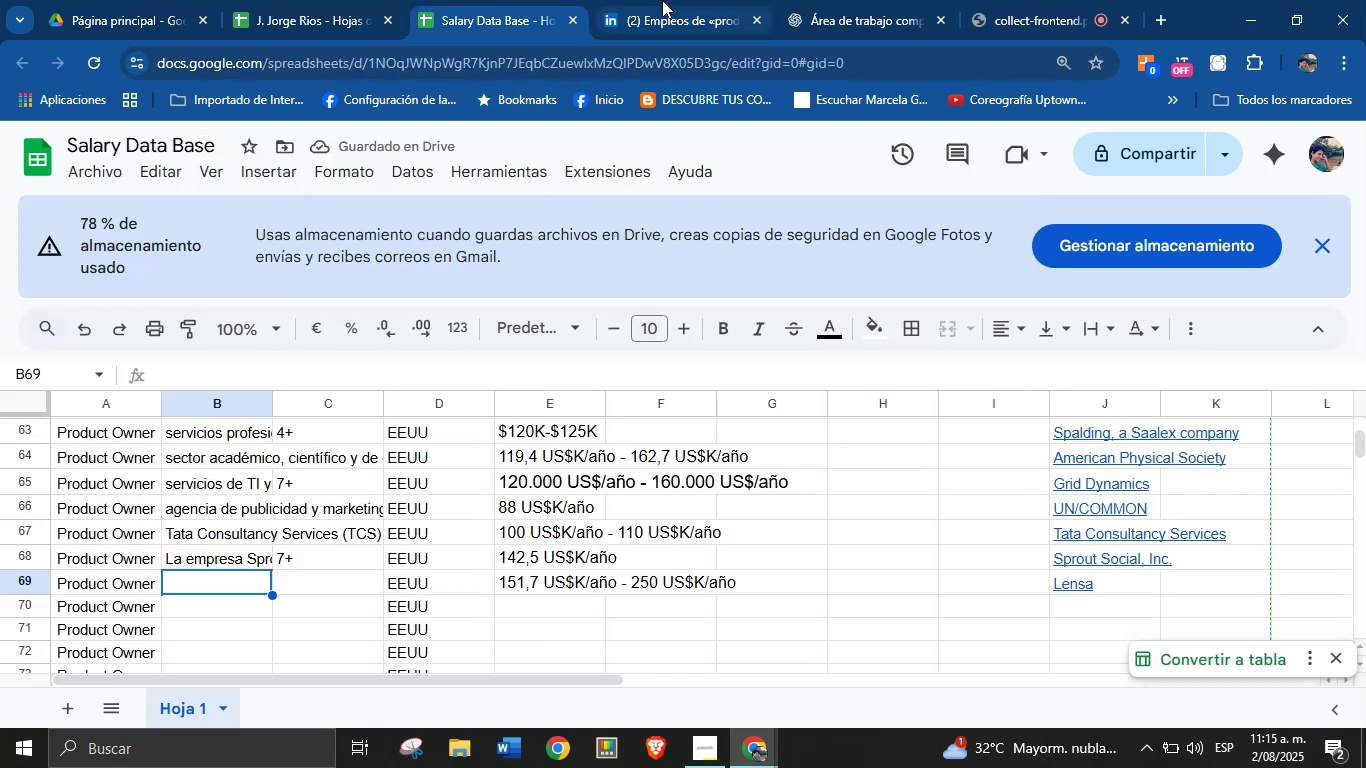 
left_click([662, 0])
 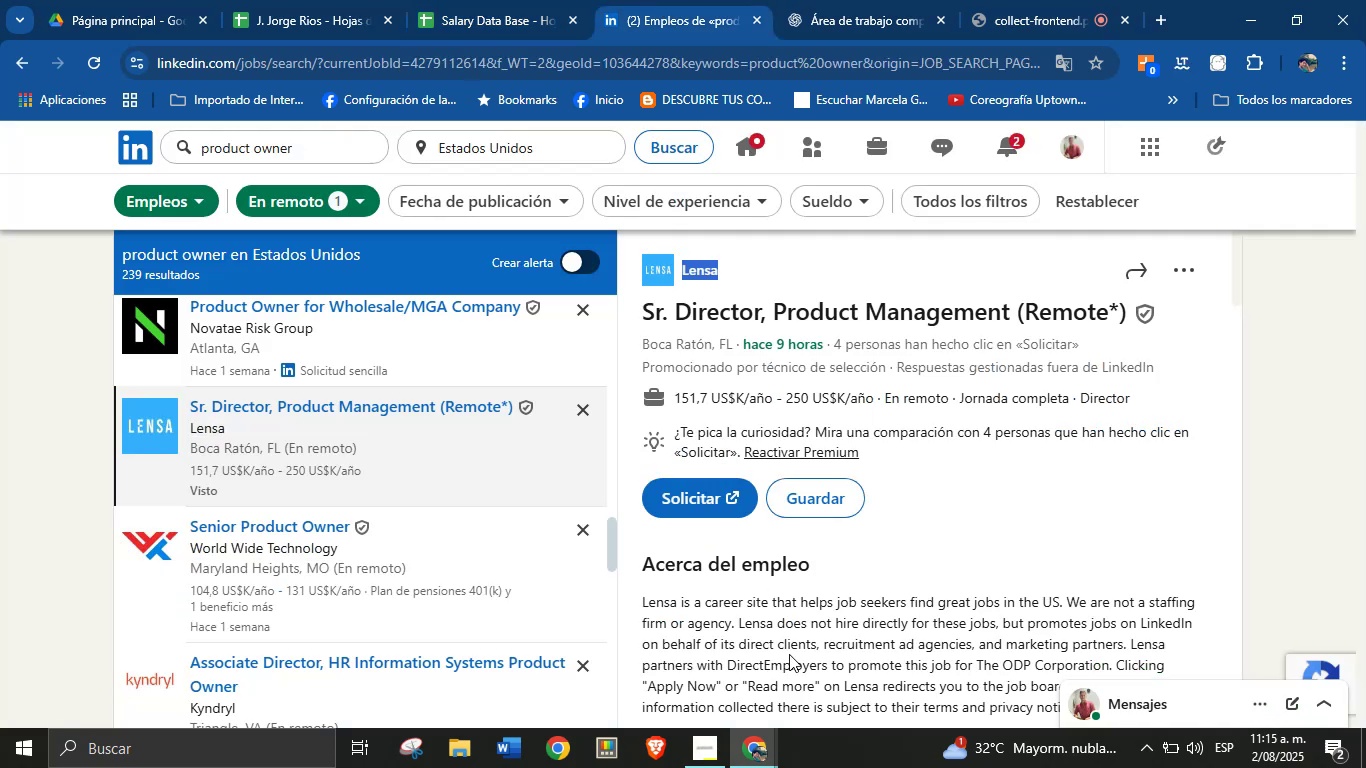 
left_click([806, 638])
 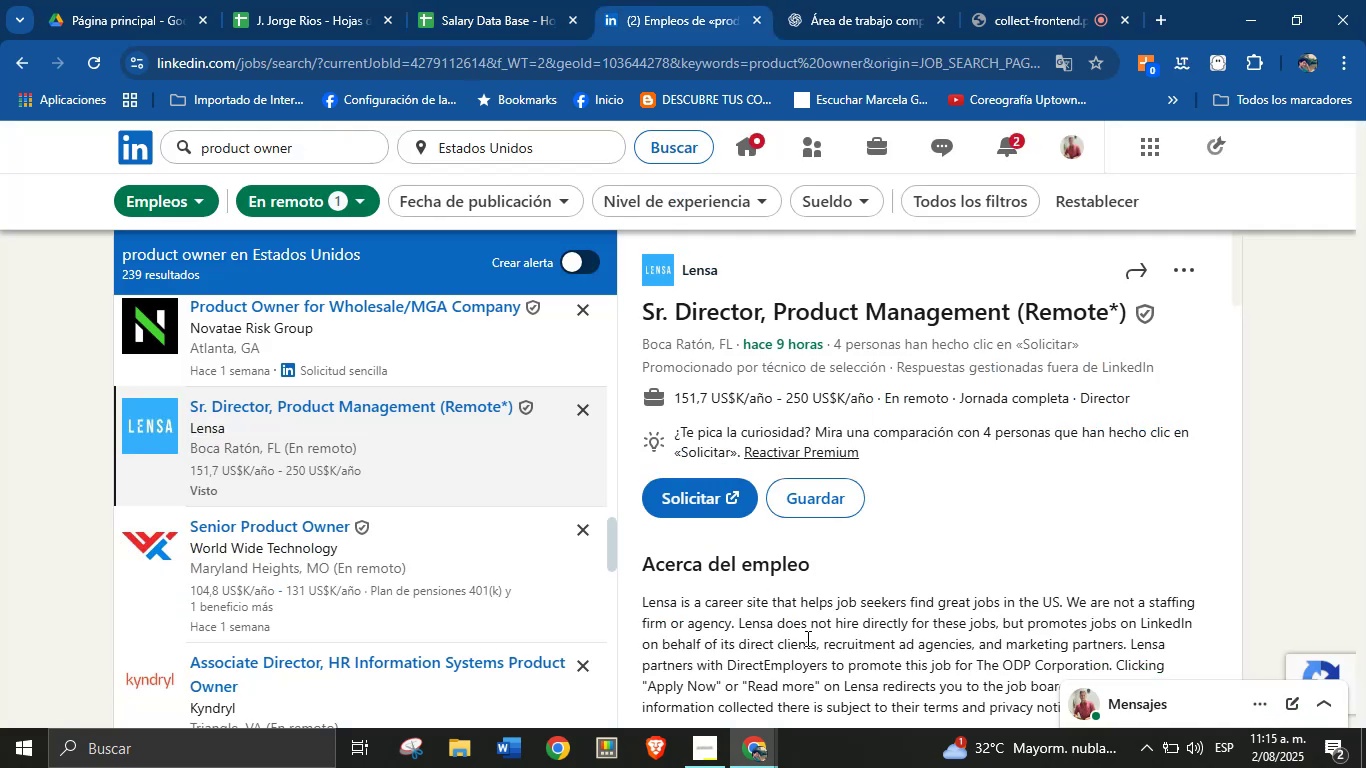 
scroll: coordinate [806, 638], scroll_direction: down, amount: 1.0
 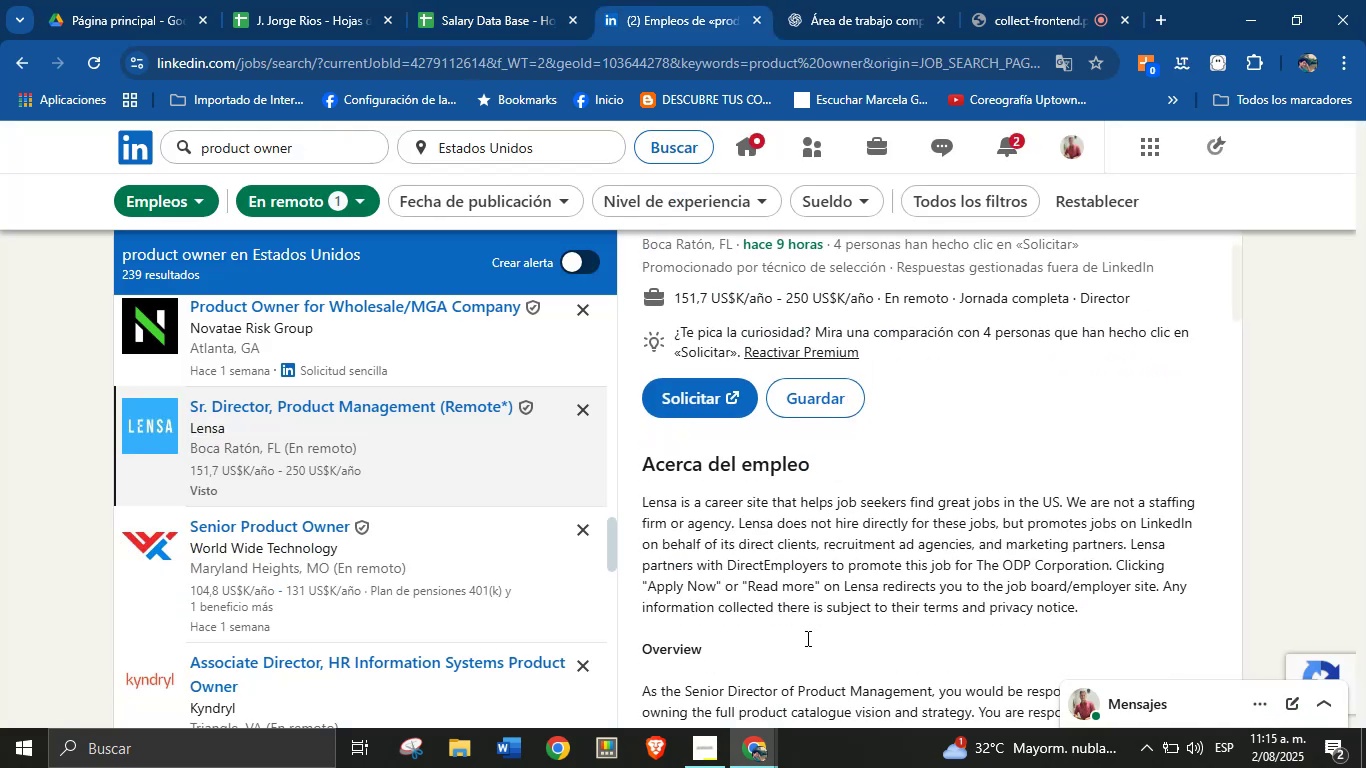 
scroll: coordinate [806, 637], scroll_direction: up, amount: 2.0
 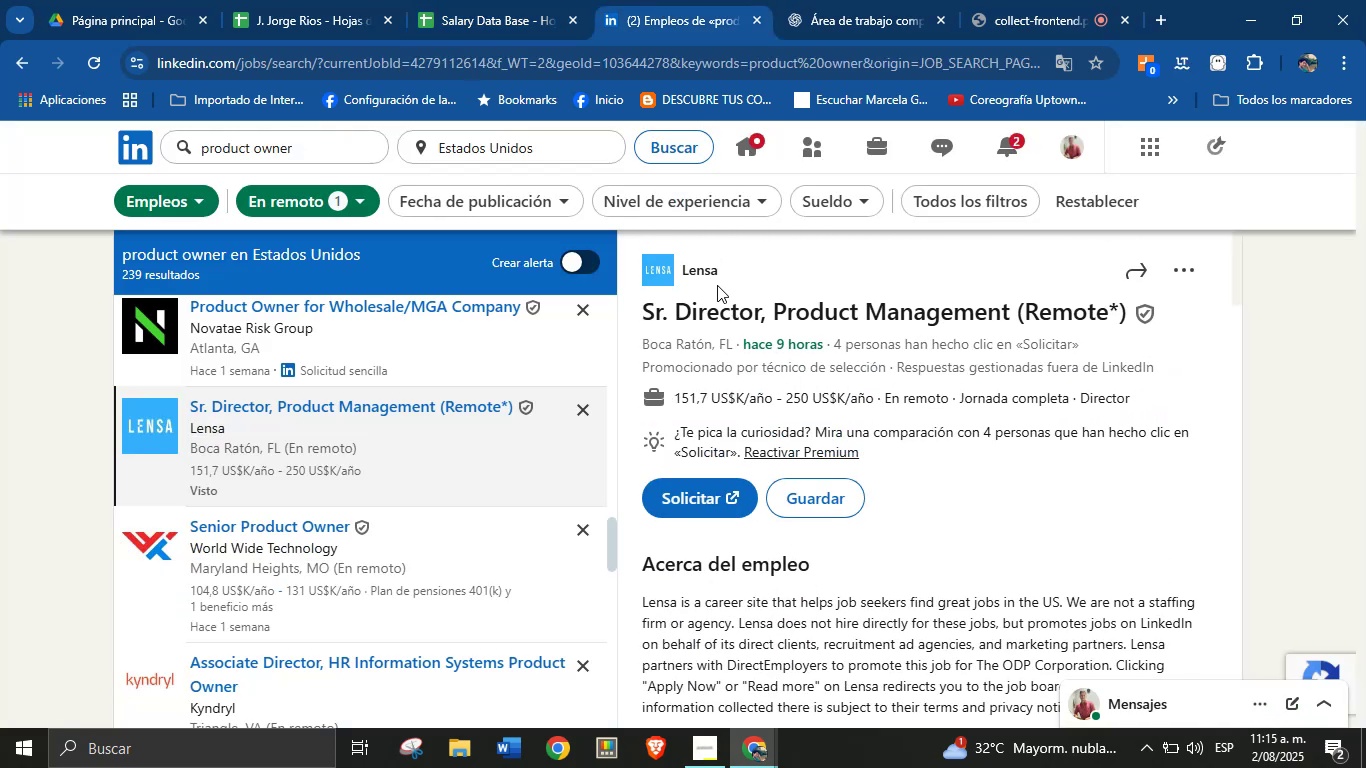 
right_click([711, 275])
 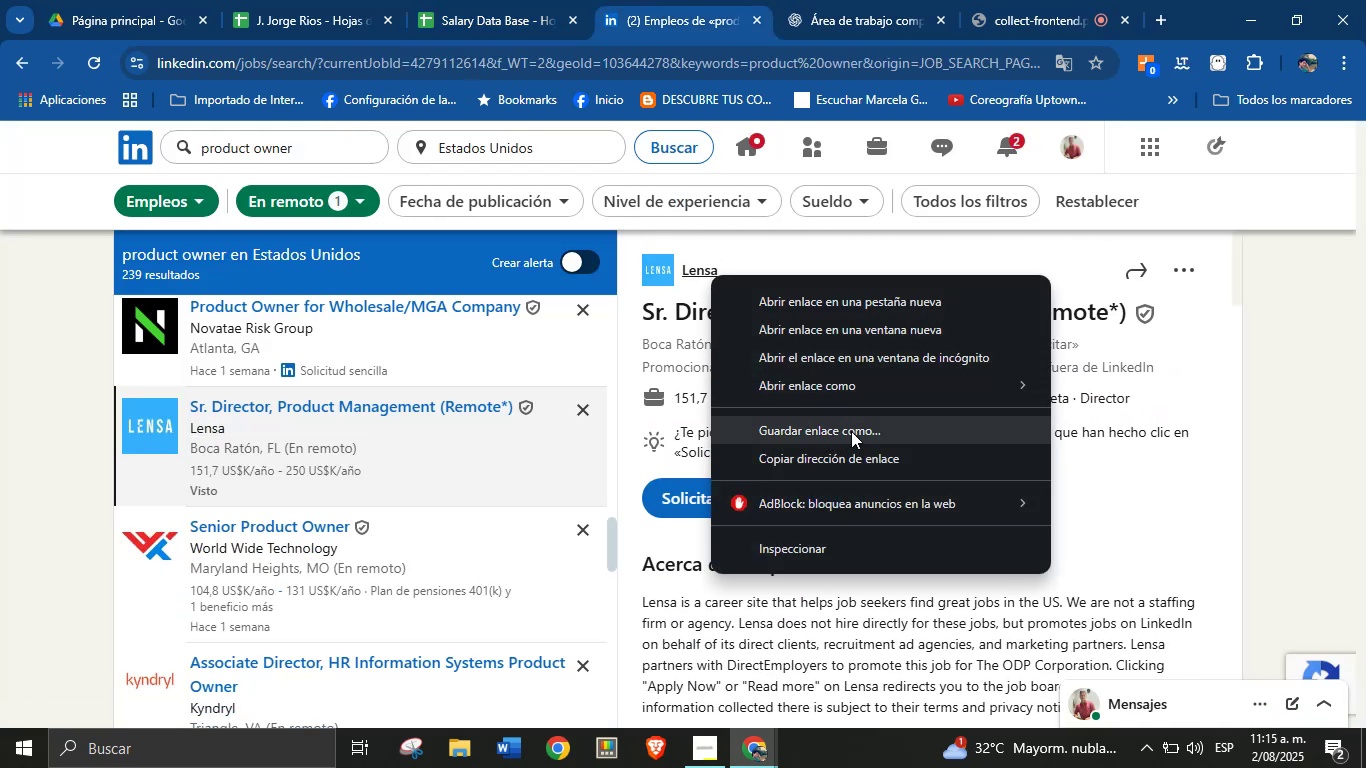 
left_click([858, 455])
 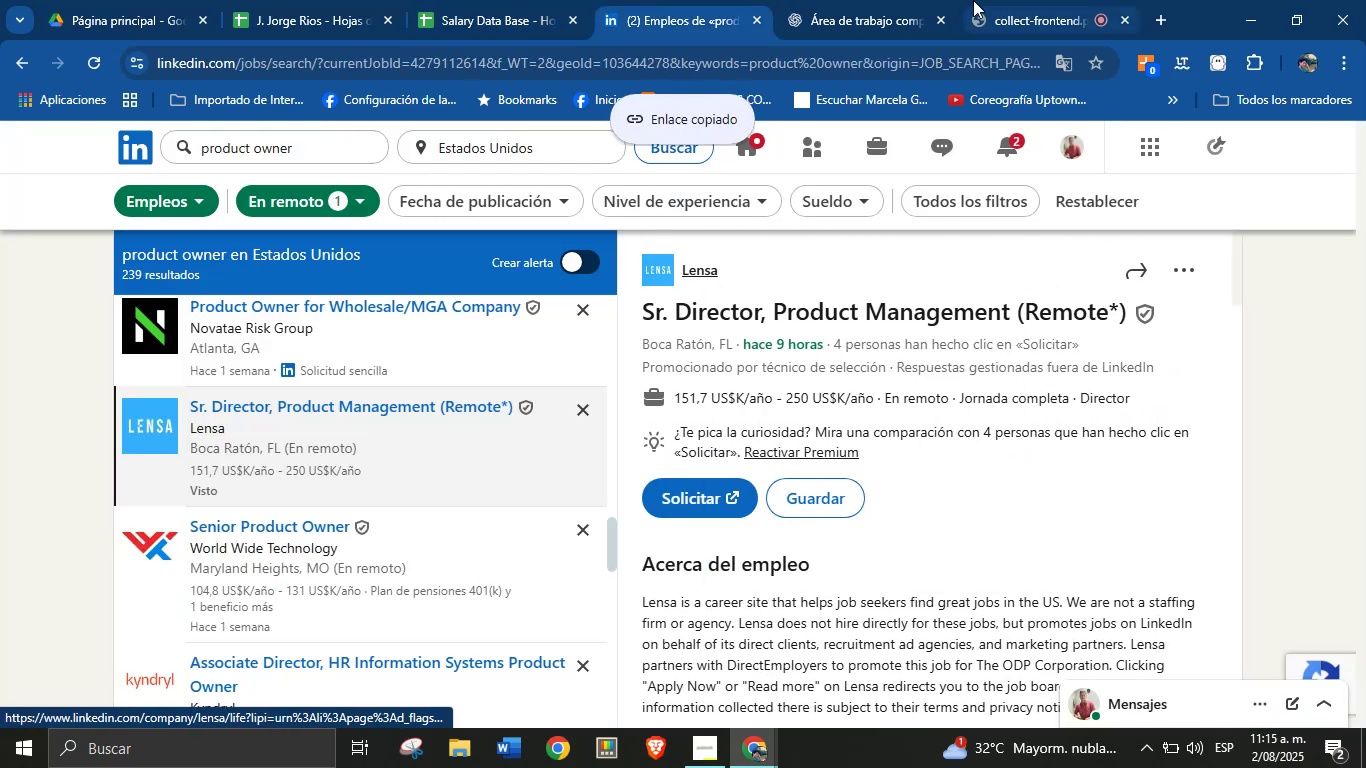 
left_click([835, 0])
 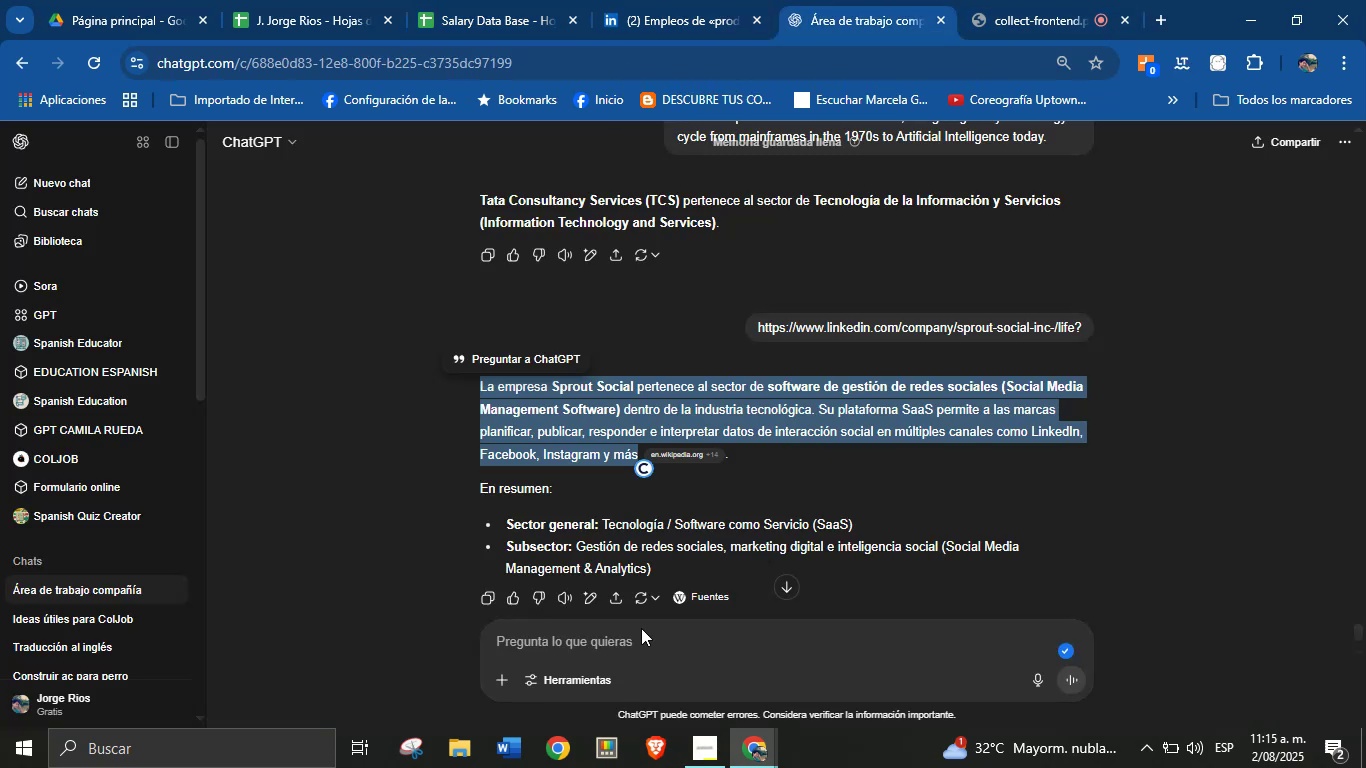 
left_click([633, 645])
 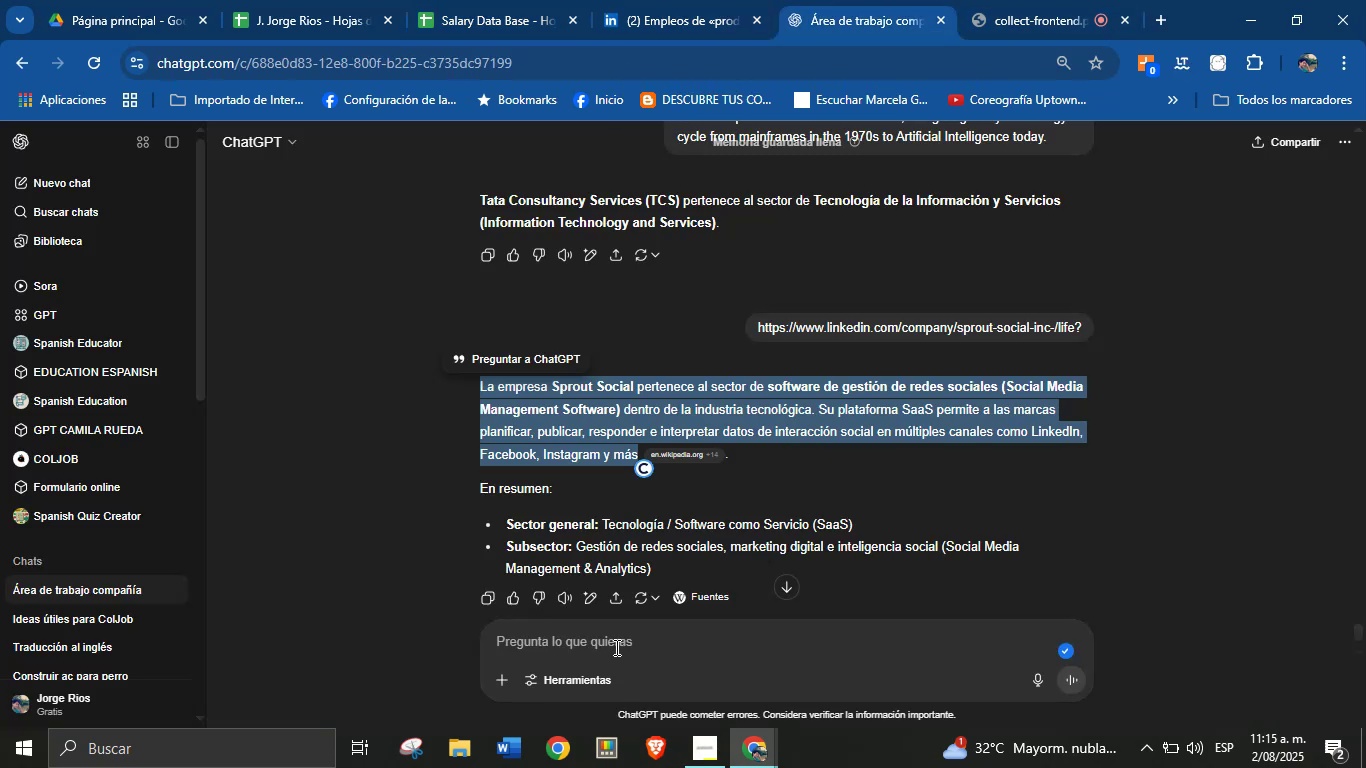 
key(Control+V)
 